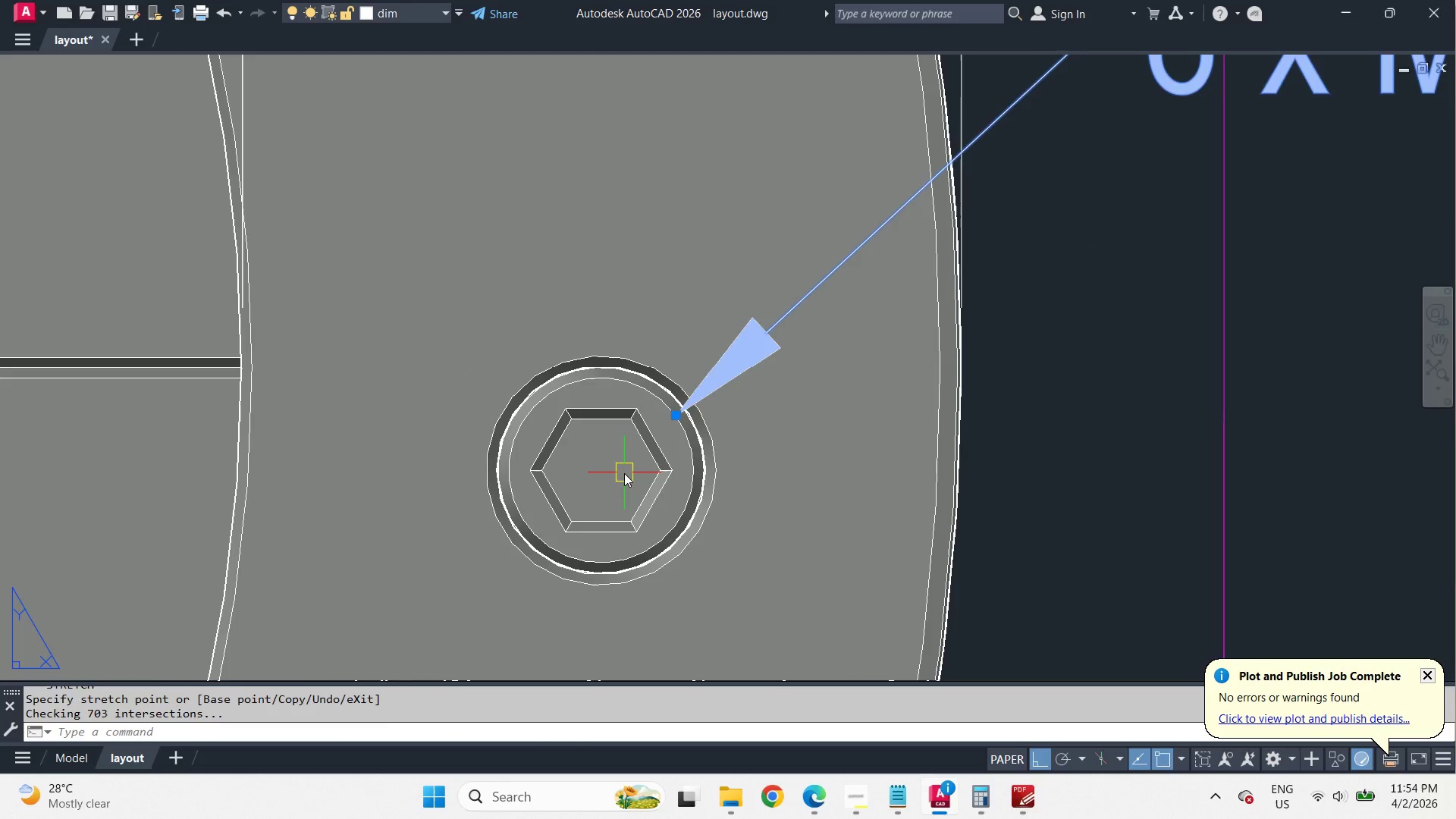 
key(Escape)
 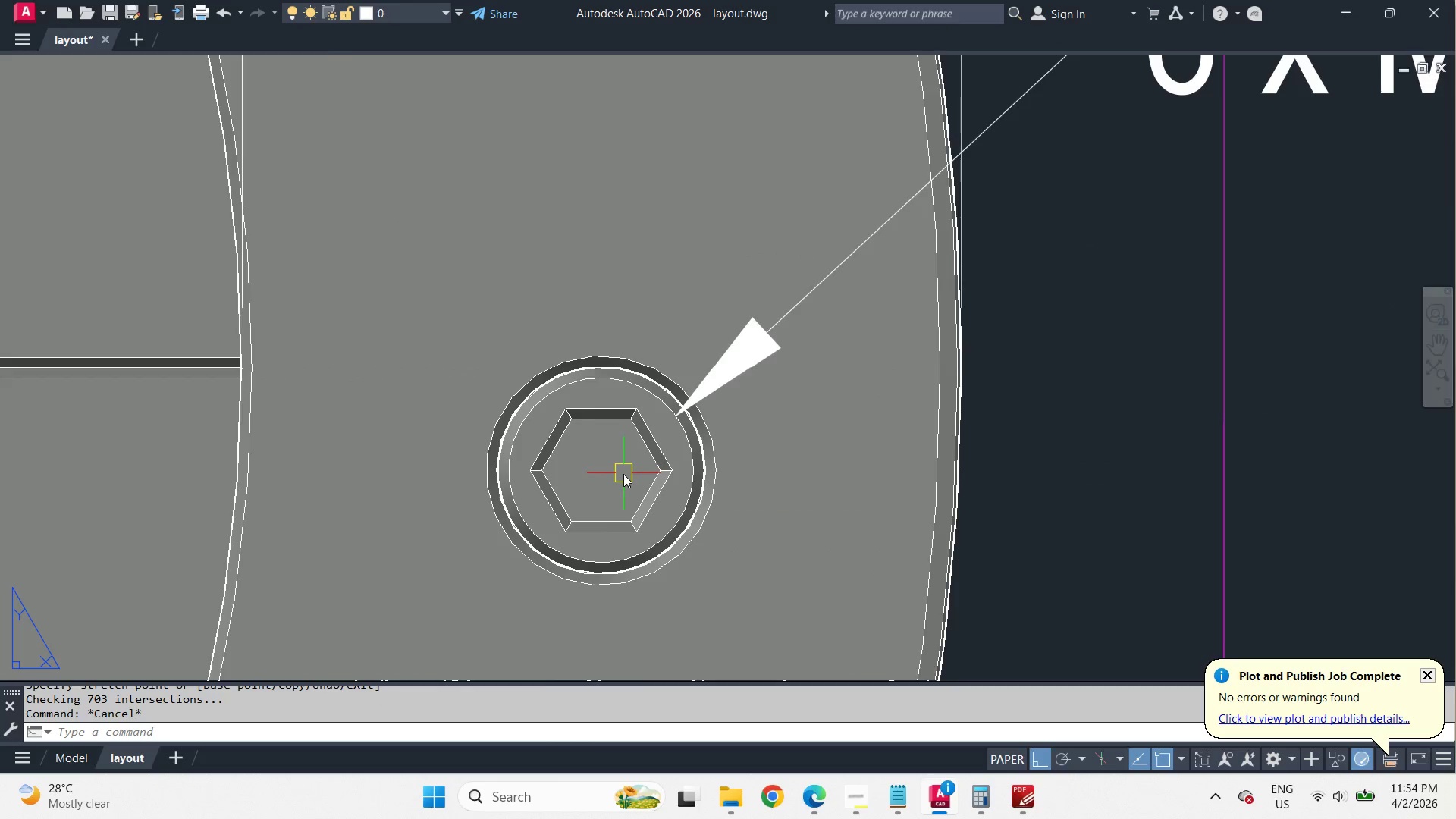 
scroll: coordinate [747, 381], scroll_direction: up, amount: 2.0
 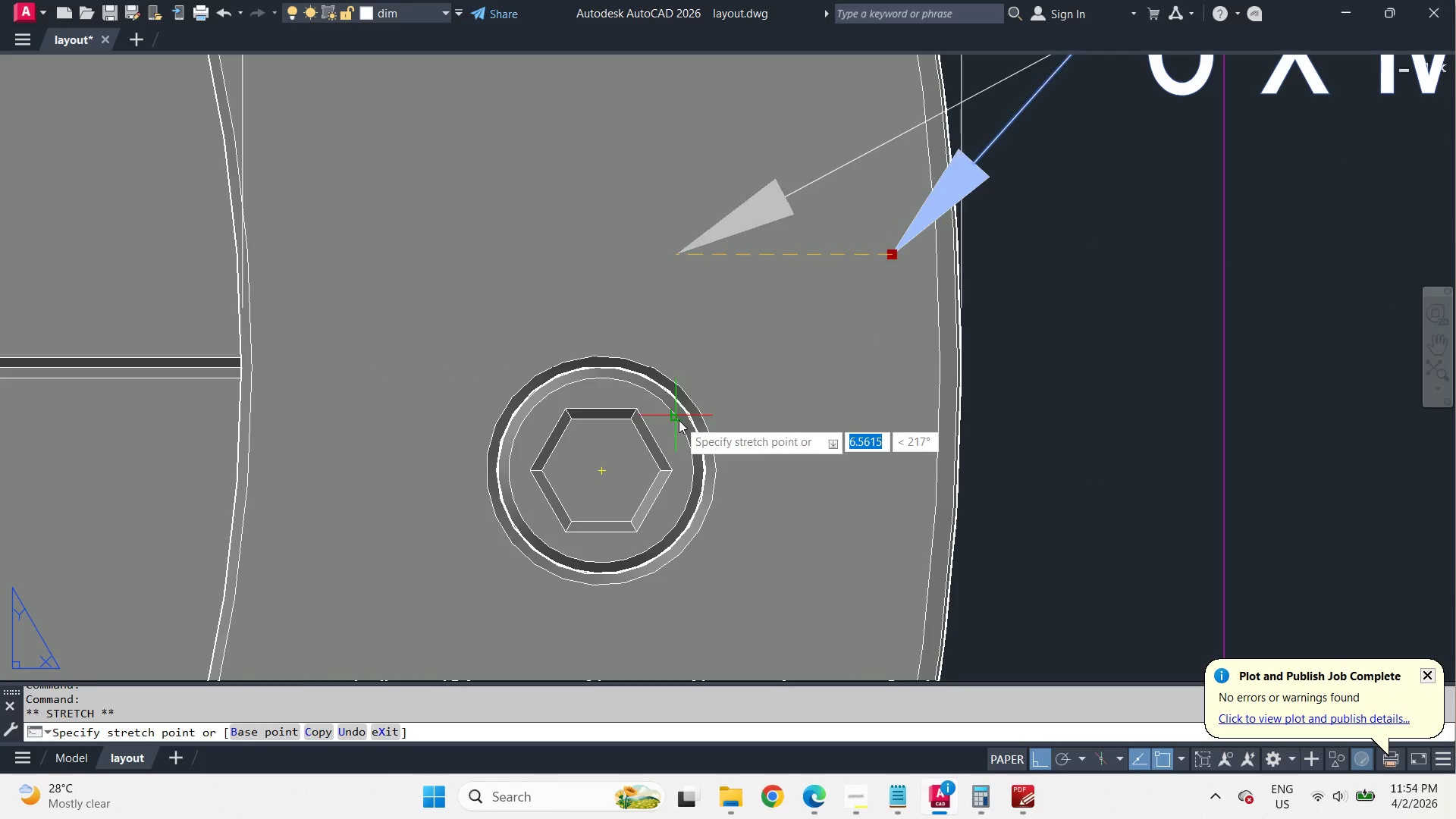 
scroll: coordinate [987, 355], scroll_direction: down, amount: 3.0
 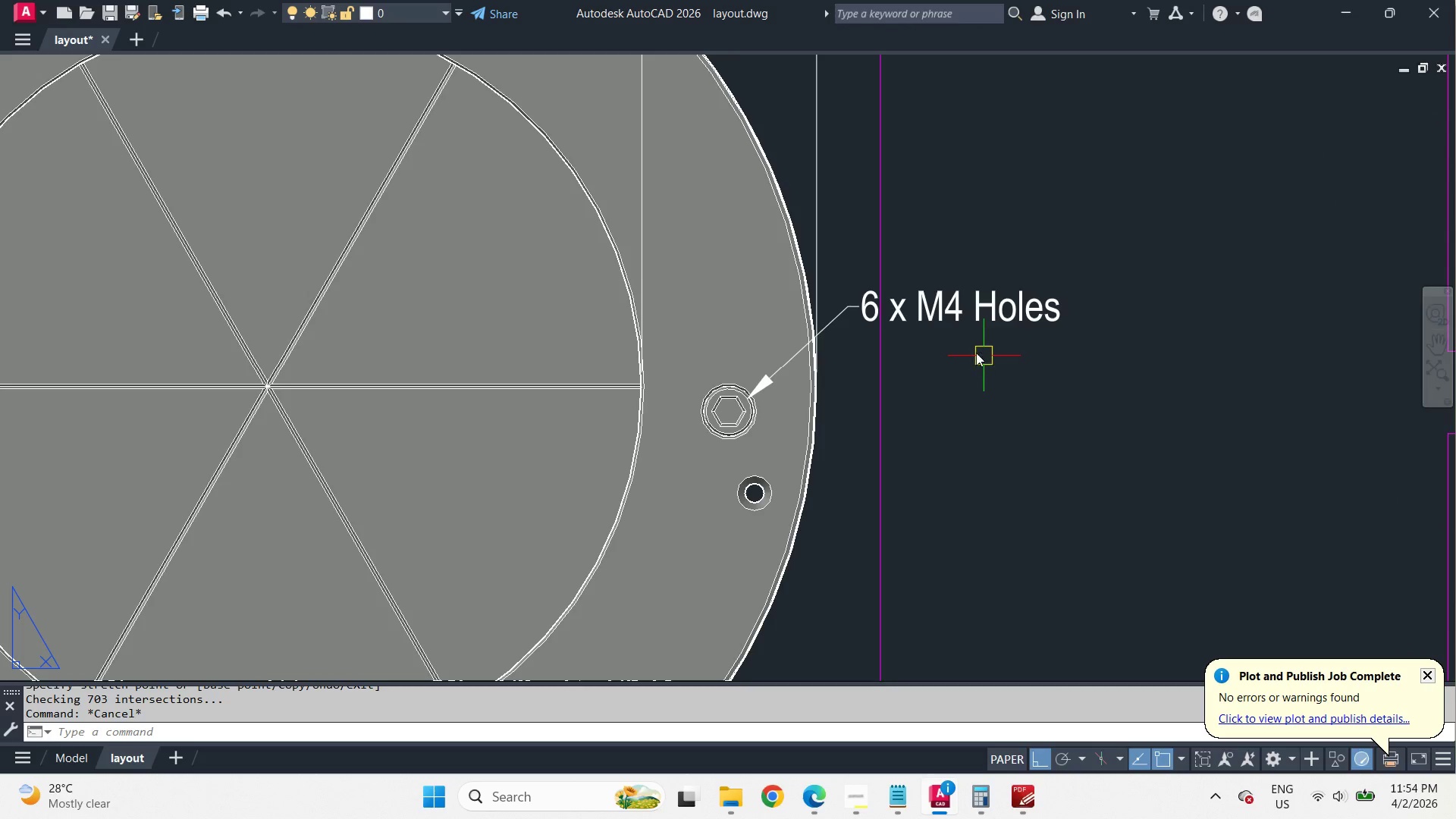 
double_click([946, 299])
 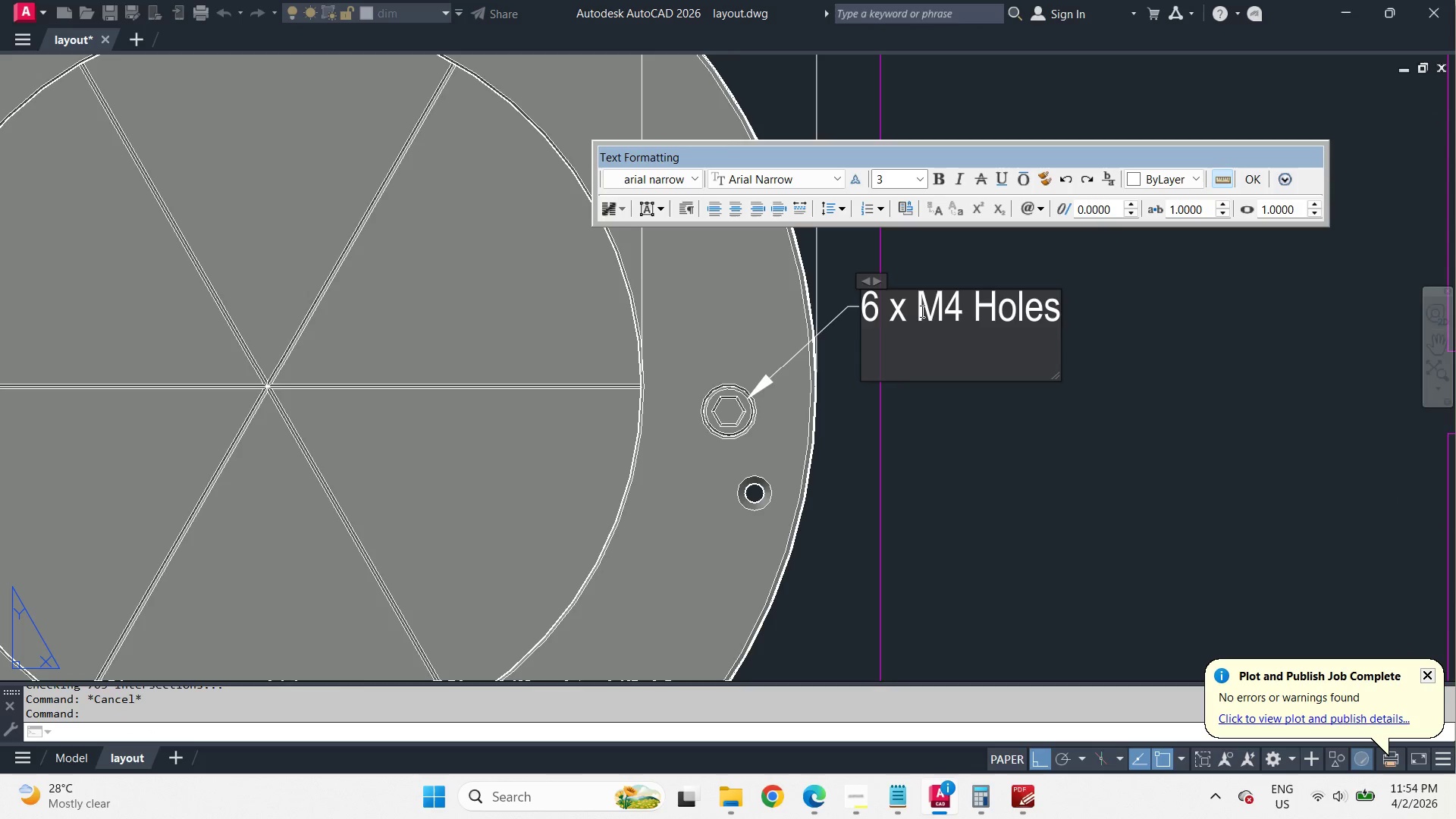 
left_click_drag(start_coordinate=[917, 308], to_coordinate=[866, 297])
 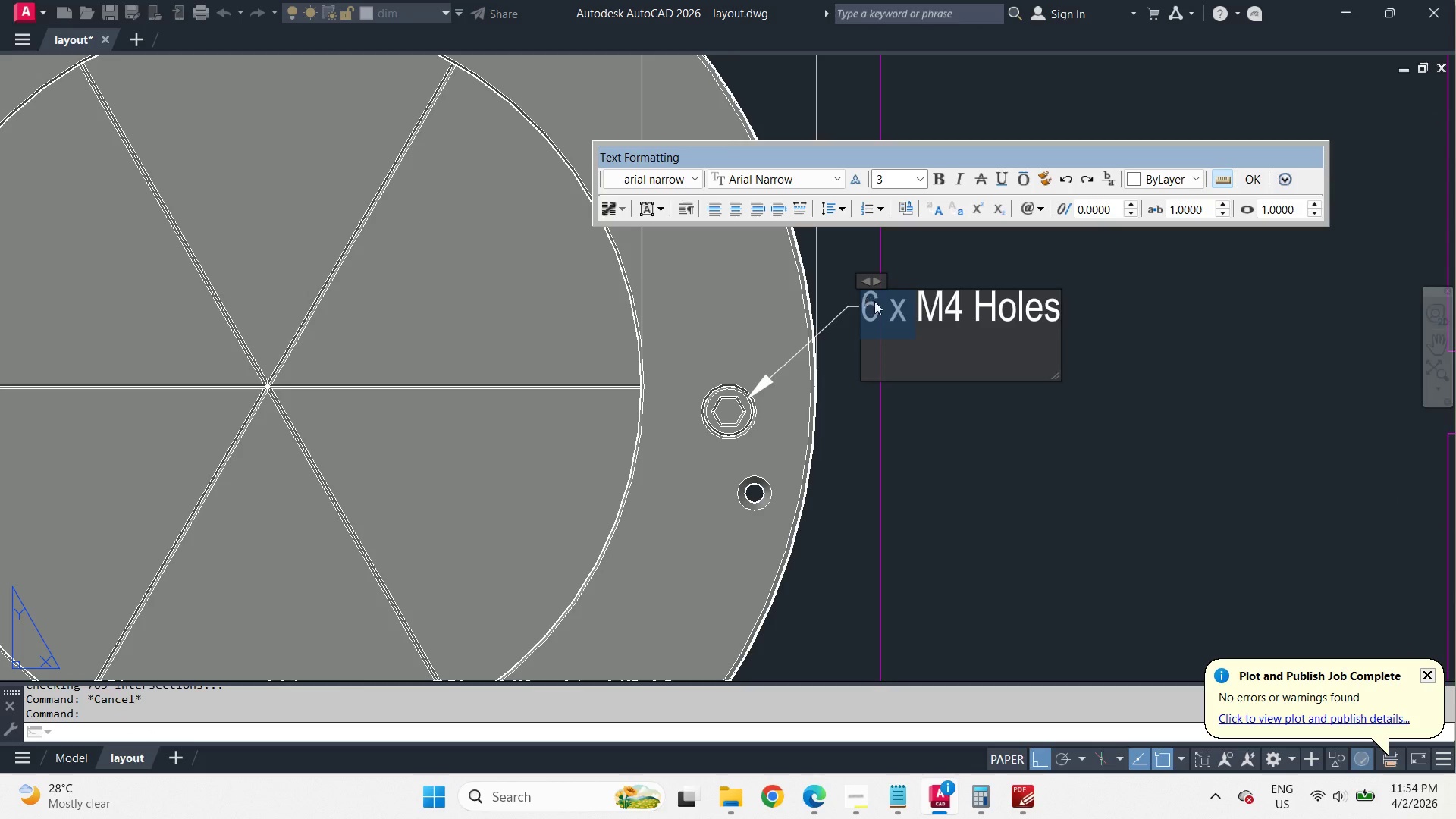 
key(Backspace)
 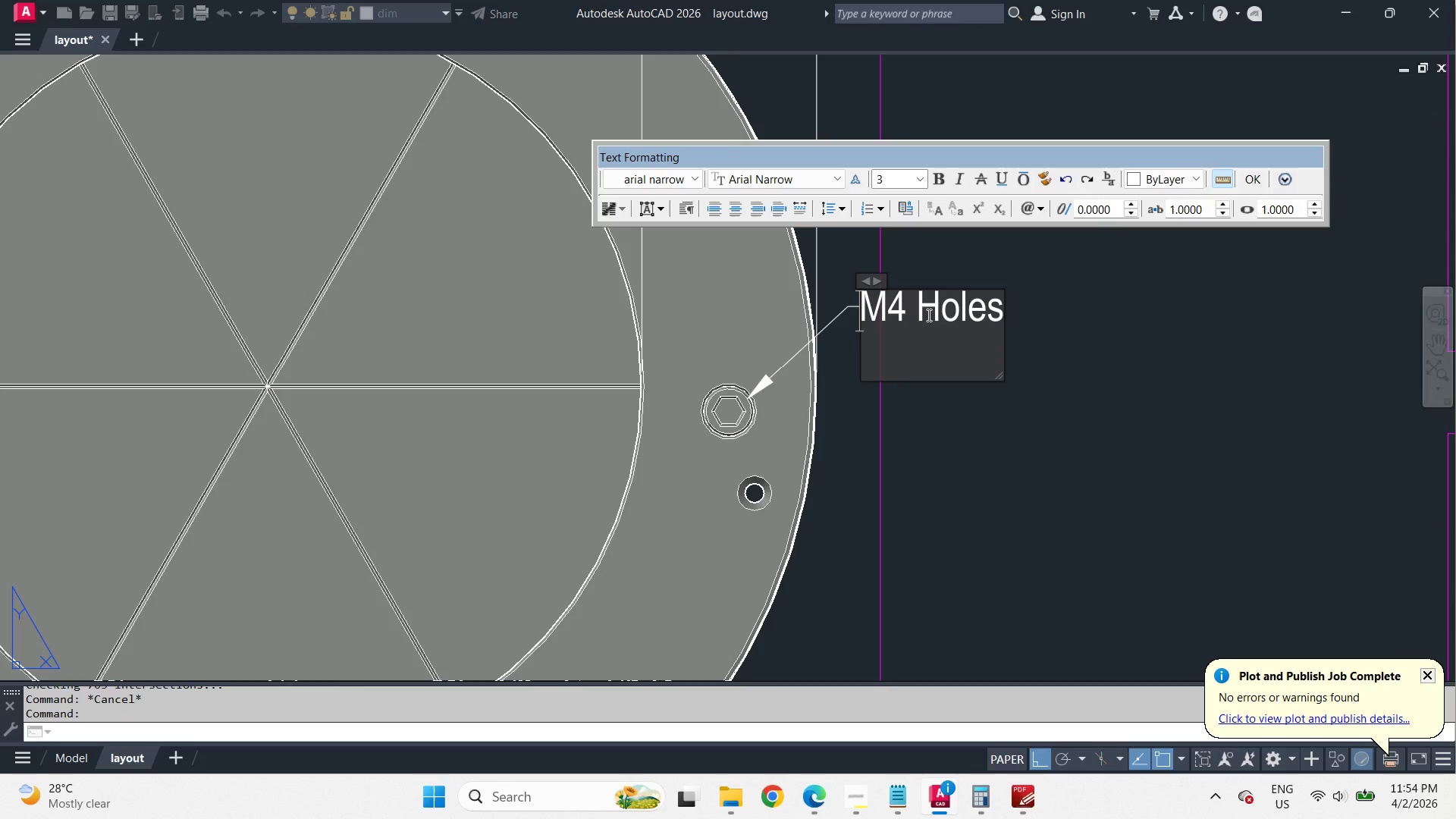 
key(Control+ControlLeft)
 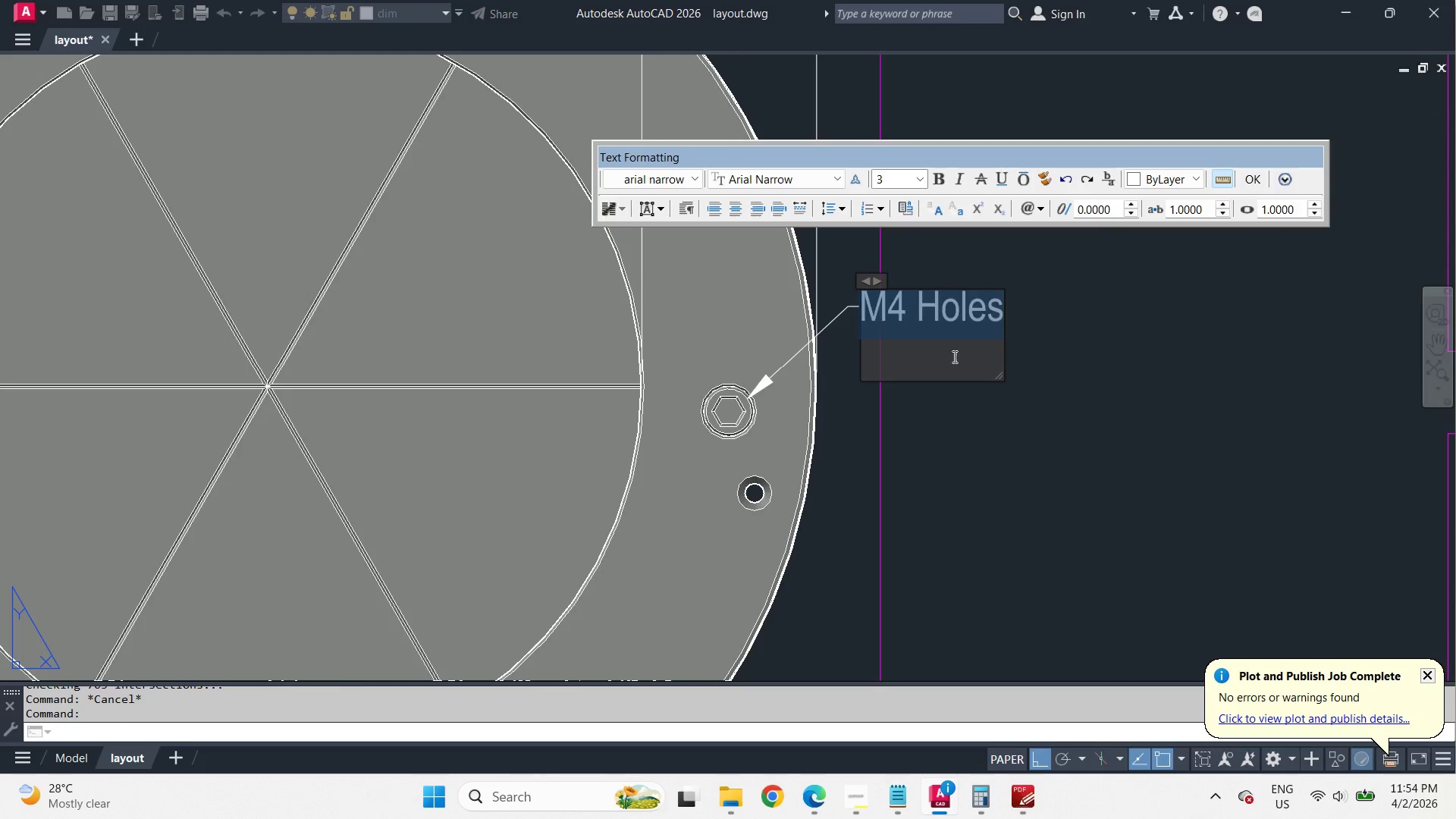 
key(Control+A)
 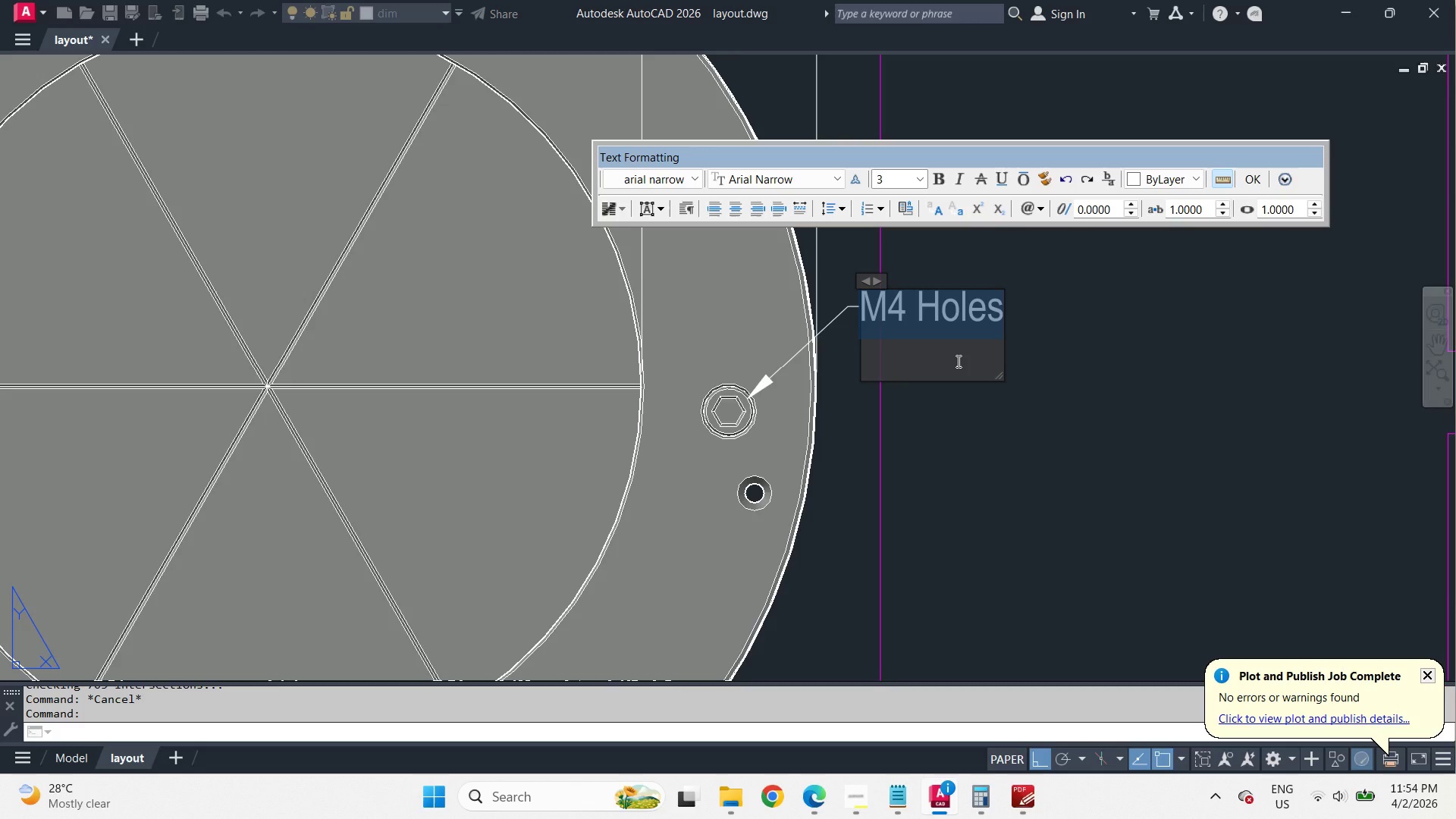 
wait(17.39)
 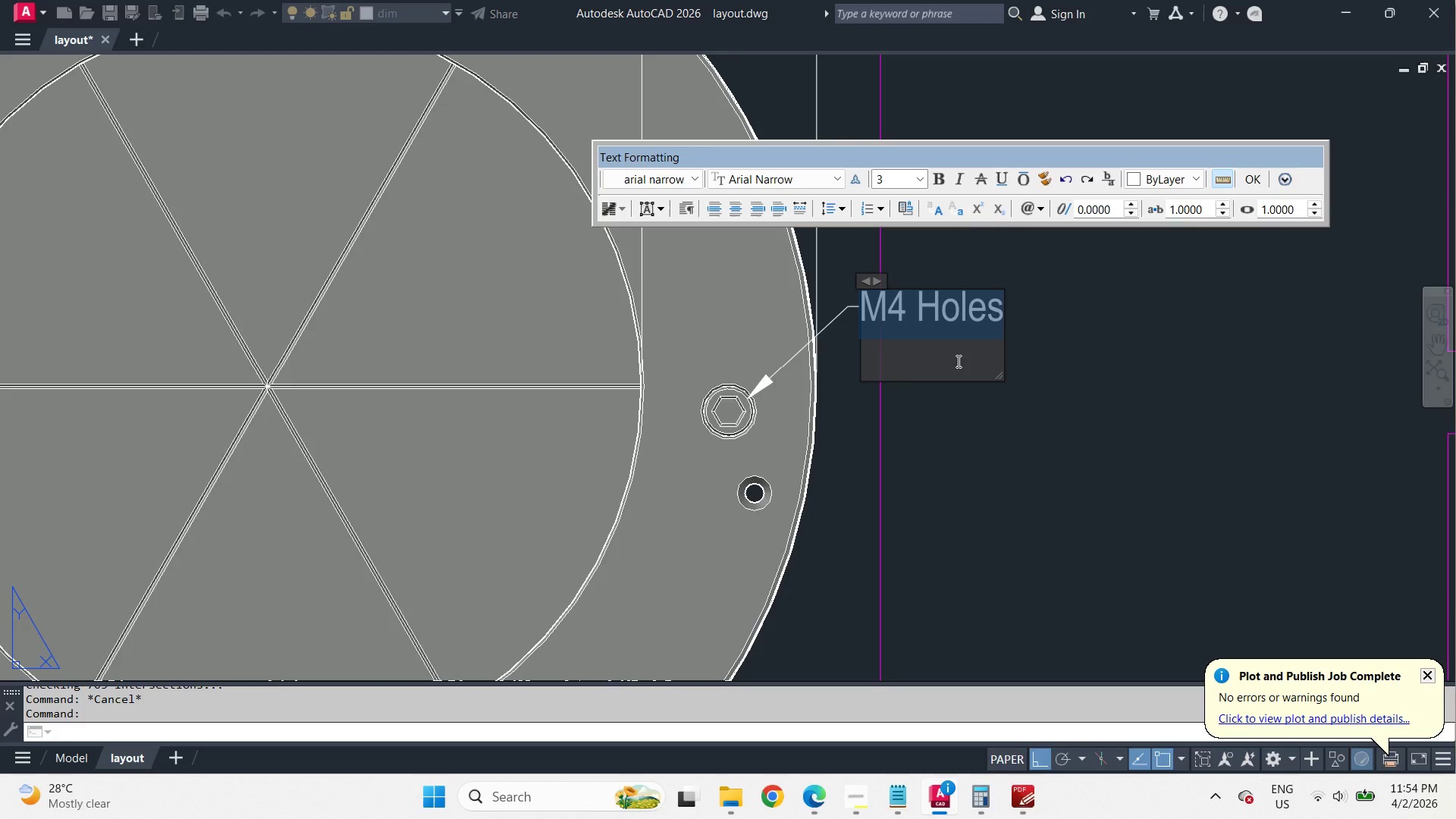 
type(gear)
key(Backspace)
key(Backspace)
key(Backspace)
key(Backspace)
key(Backspace)
key(Backspace)
 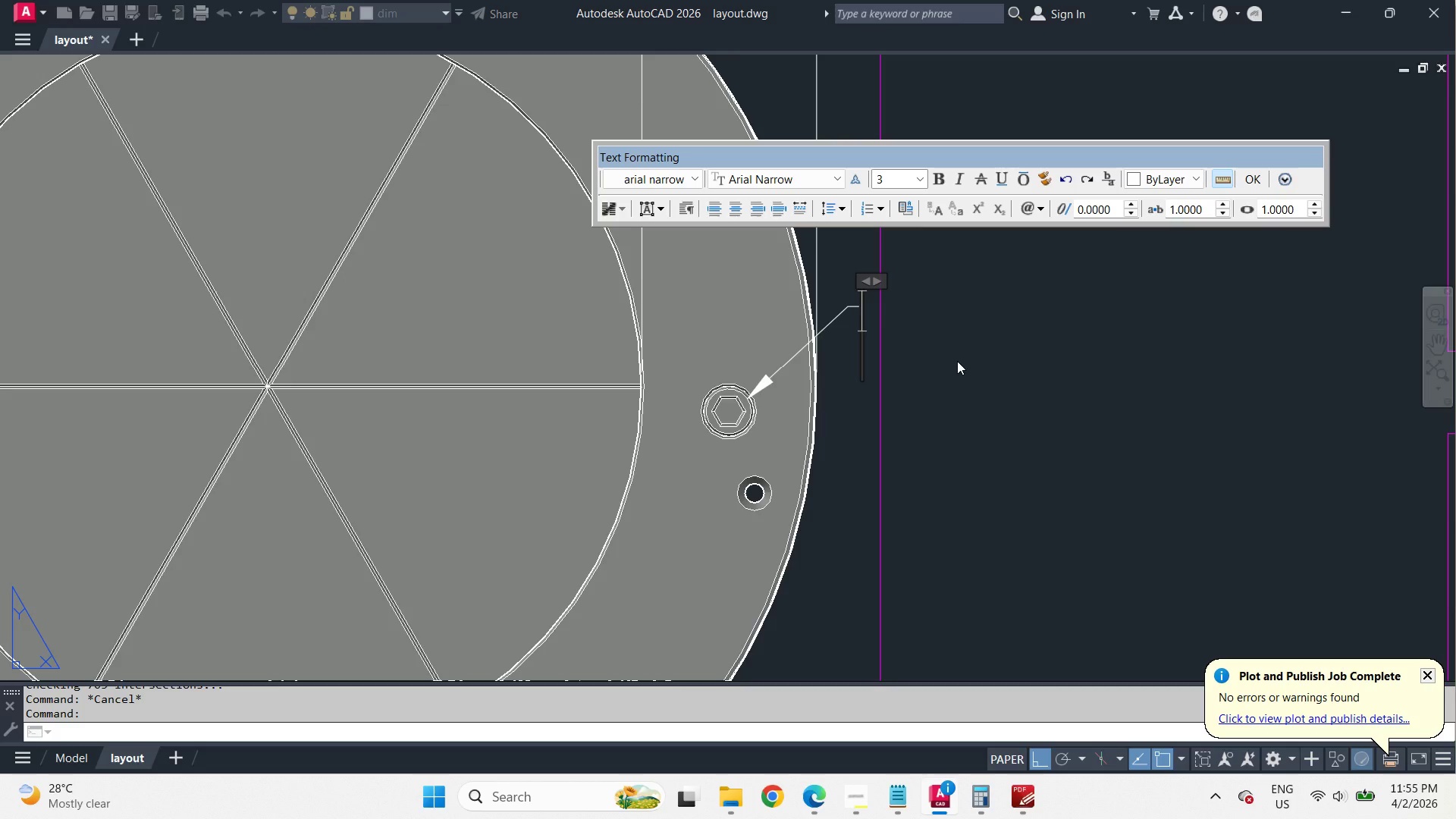 
wait(11.22)
 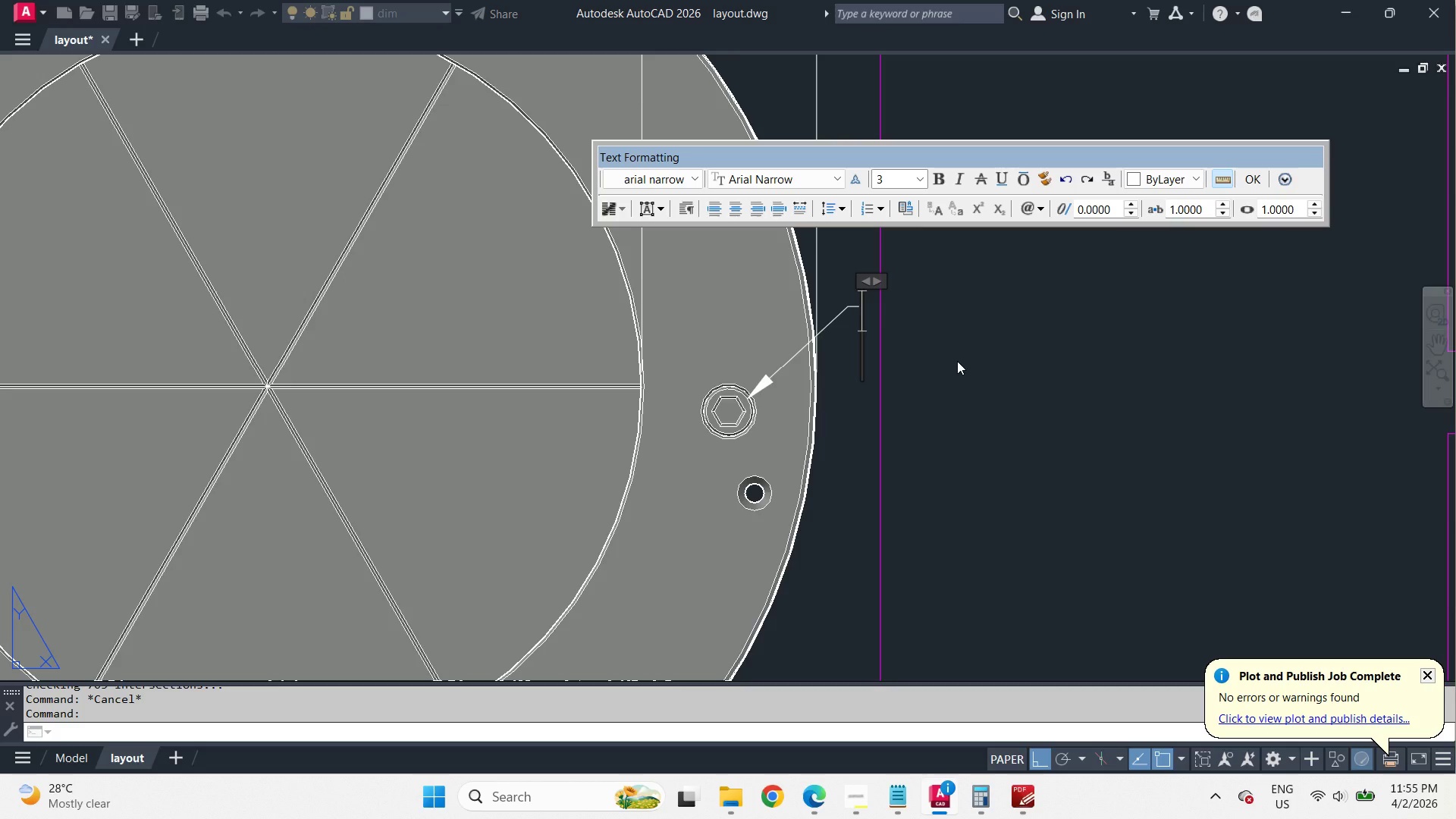 
type(turn)
key(Backspace)
key(Backspace)
key(Backspace)
key(Backspace)
type(TURN )
 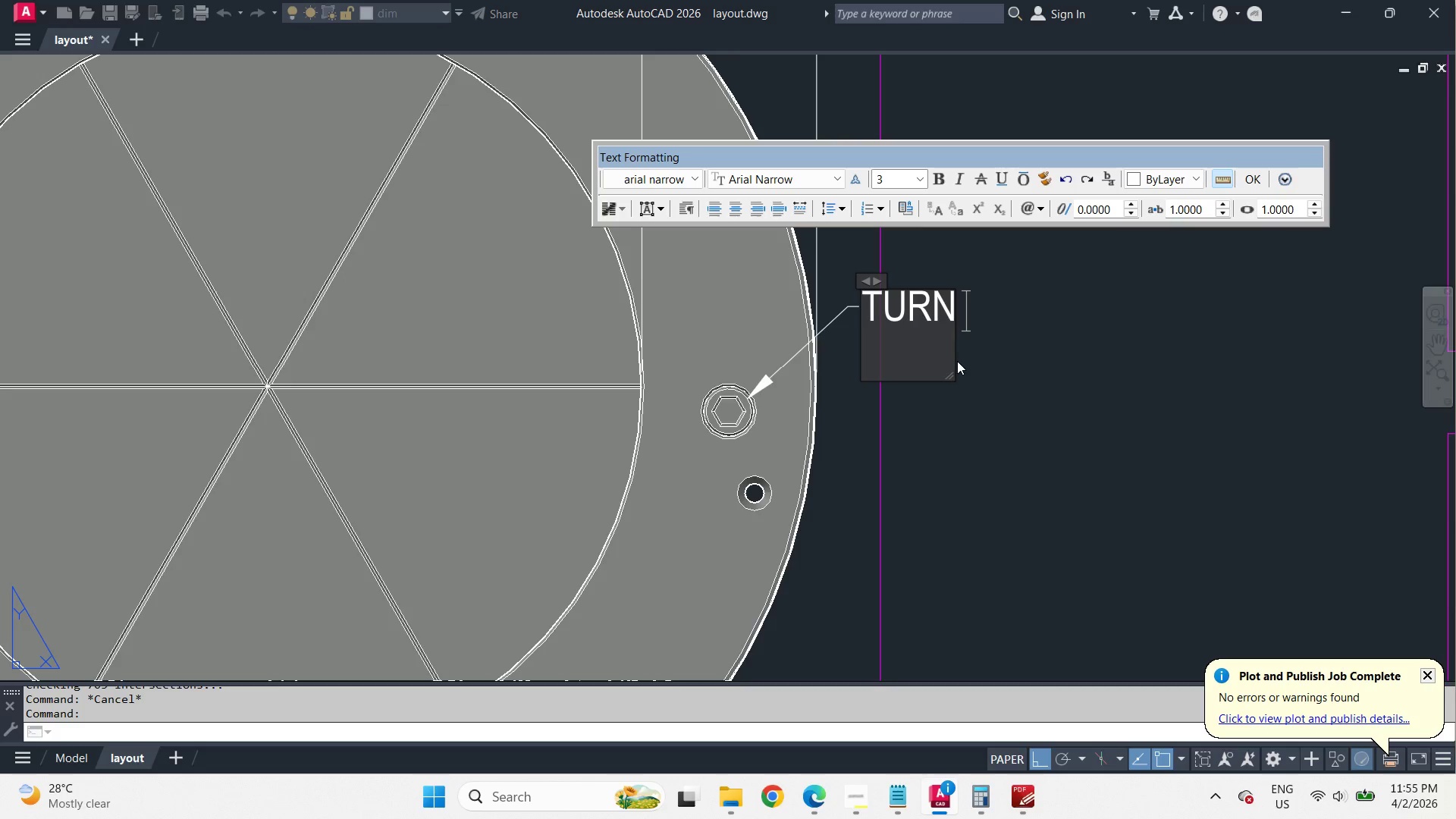 
wait(8.45)
 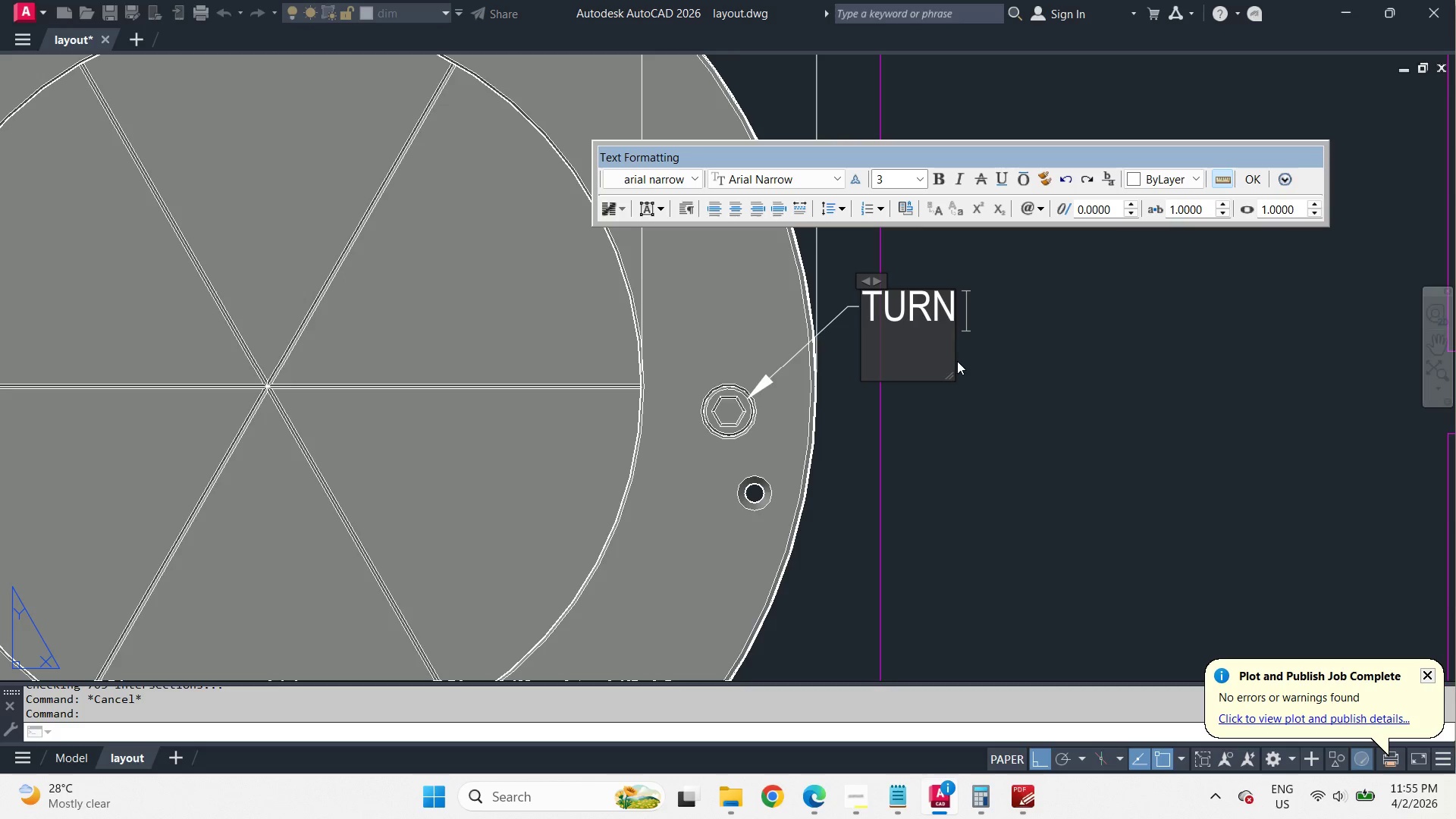 
type(TO)
 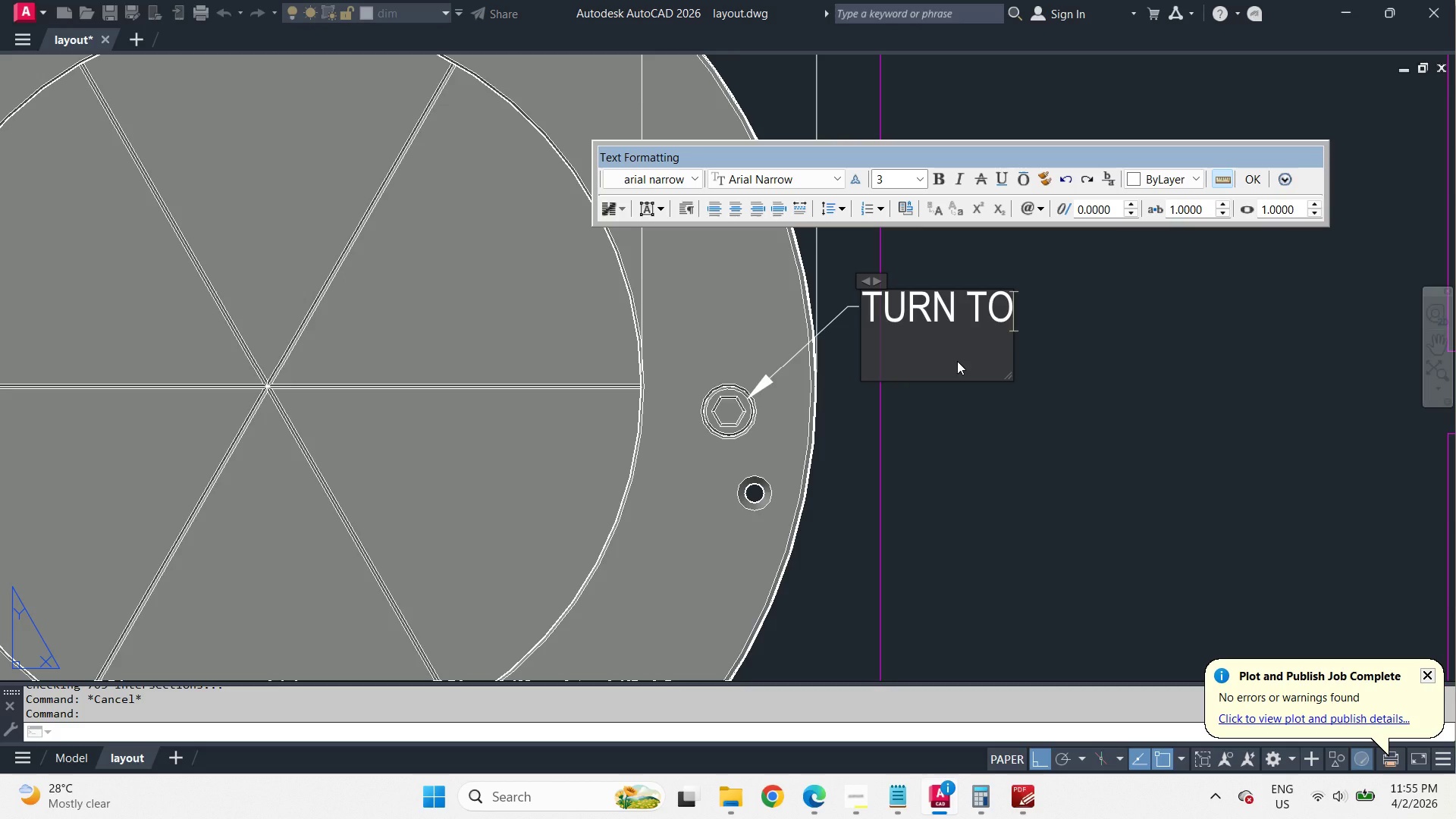 
wait(11.16)
 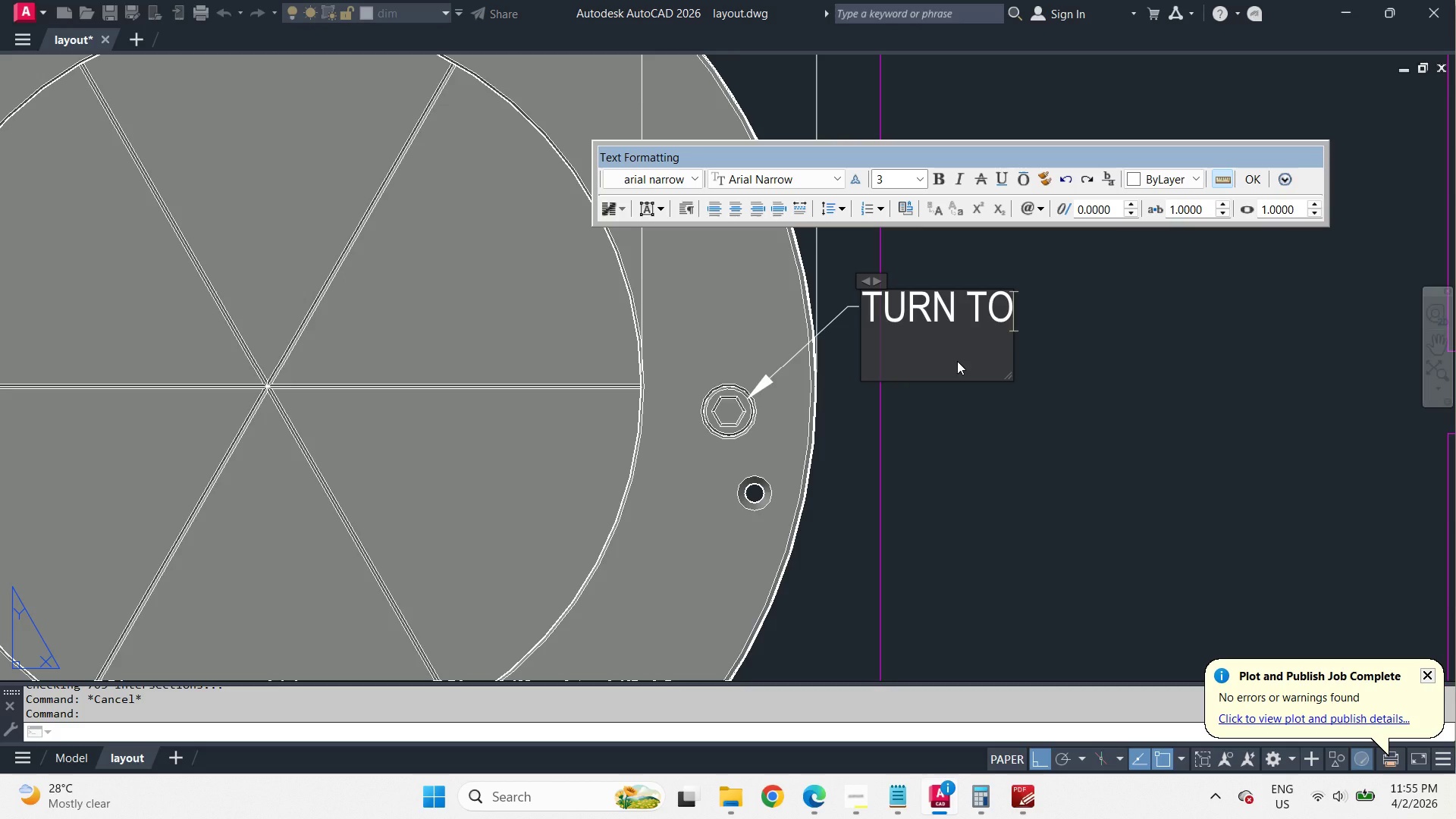 
left_click_drag(start_coordinate=[1006, 379], to_coordinate=[993, 303])
 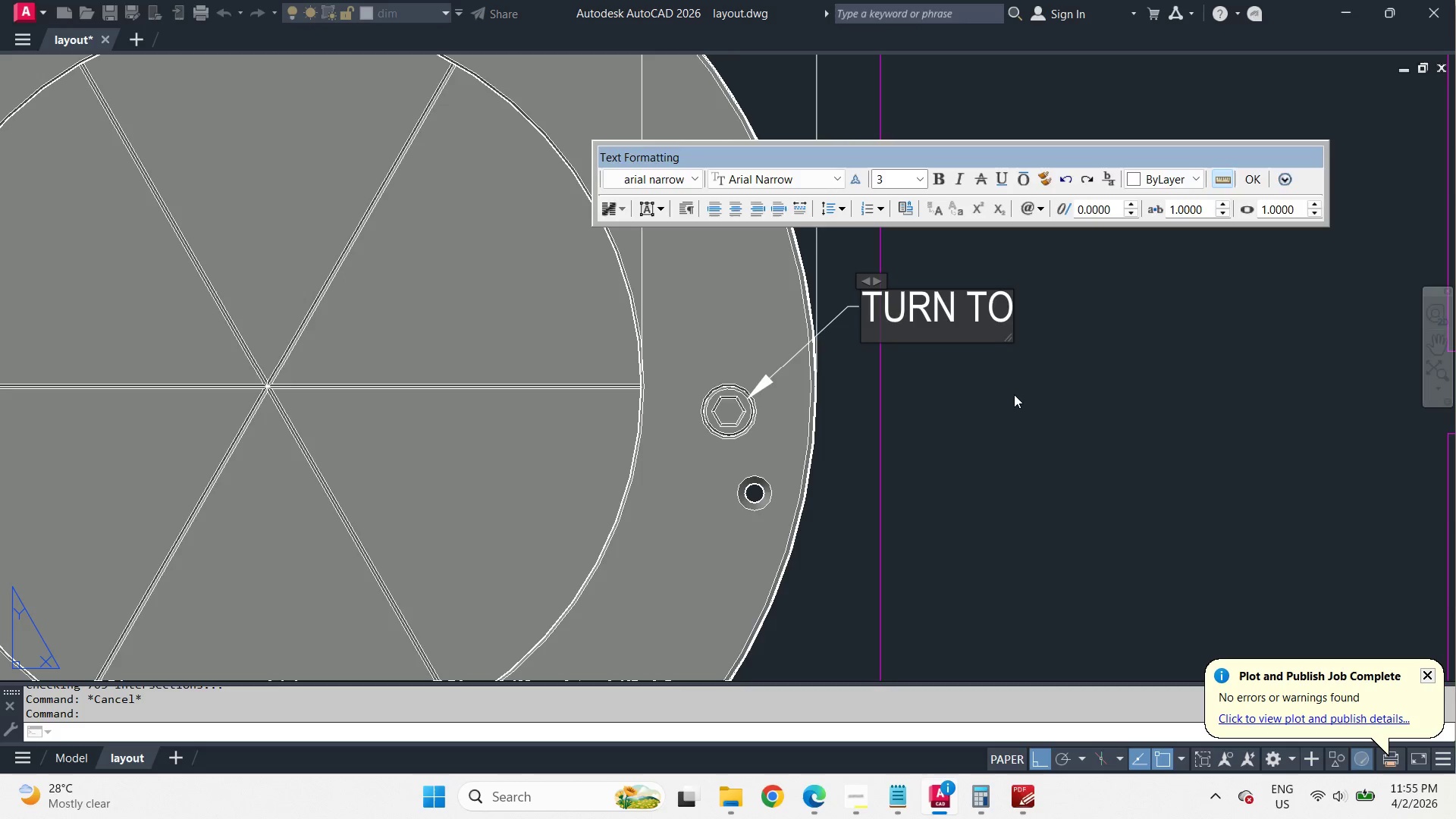 
left_click([1014, 394])
 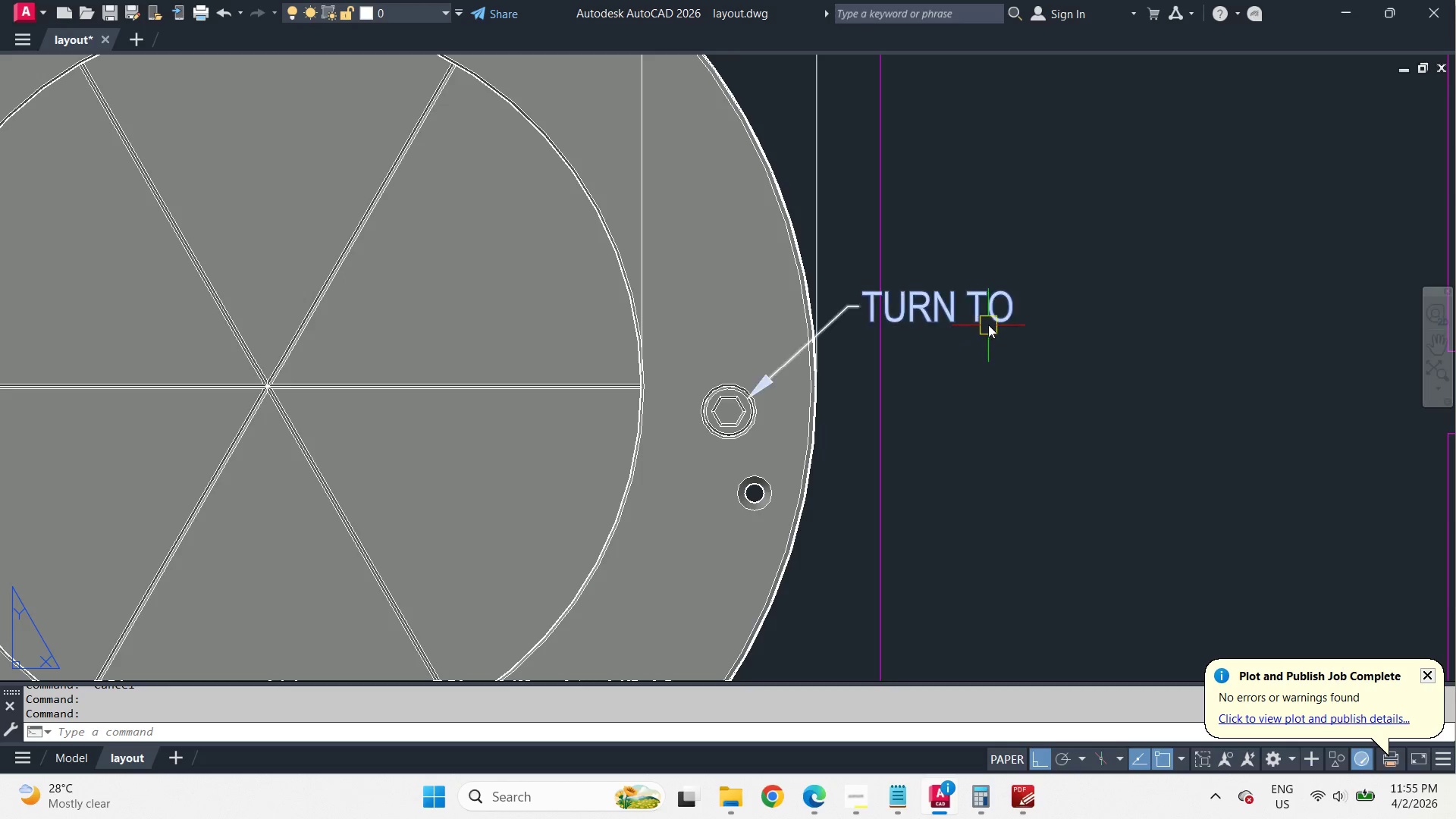 
left_click([987, 323])
 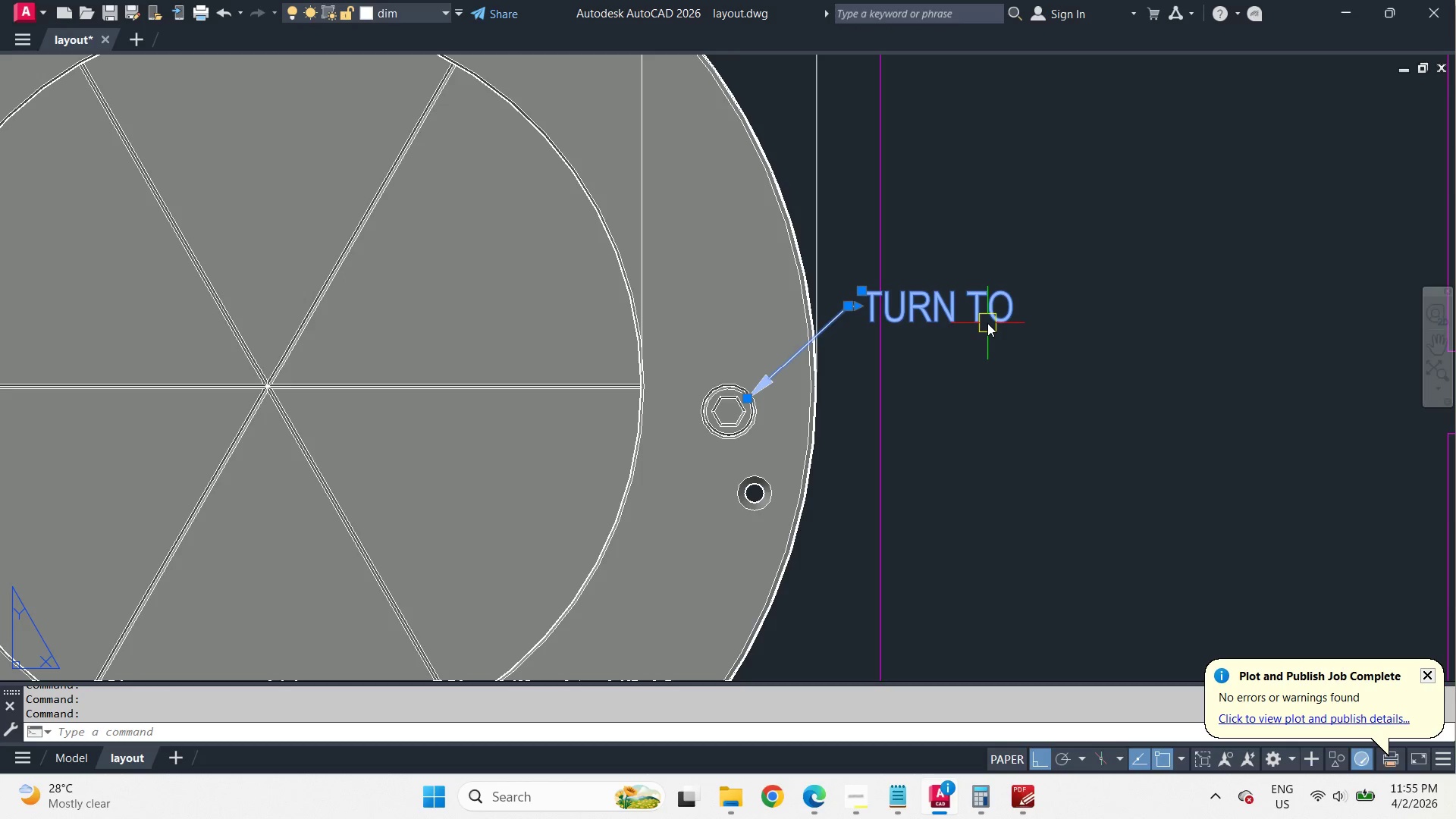 
key(Control+1)
 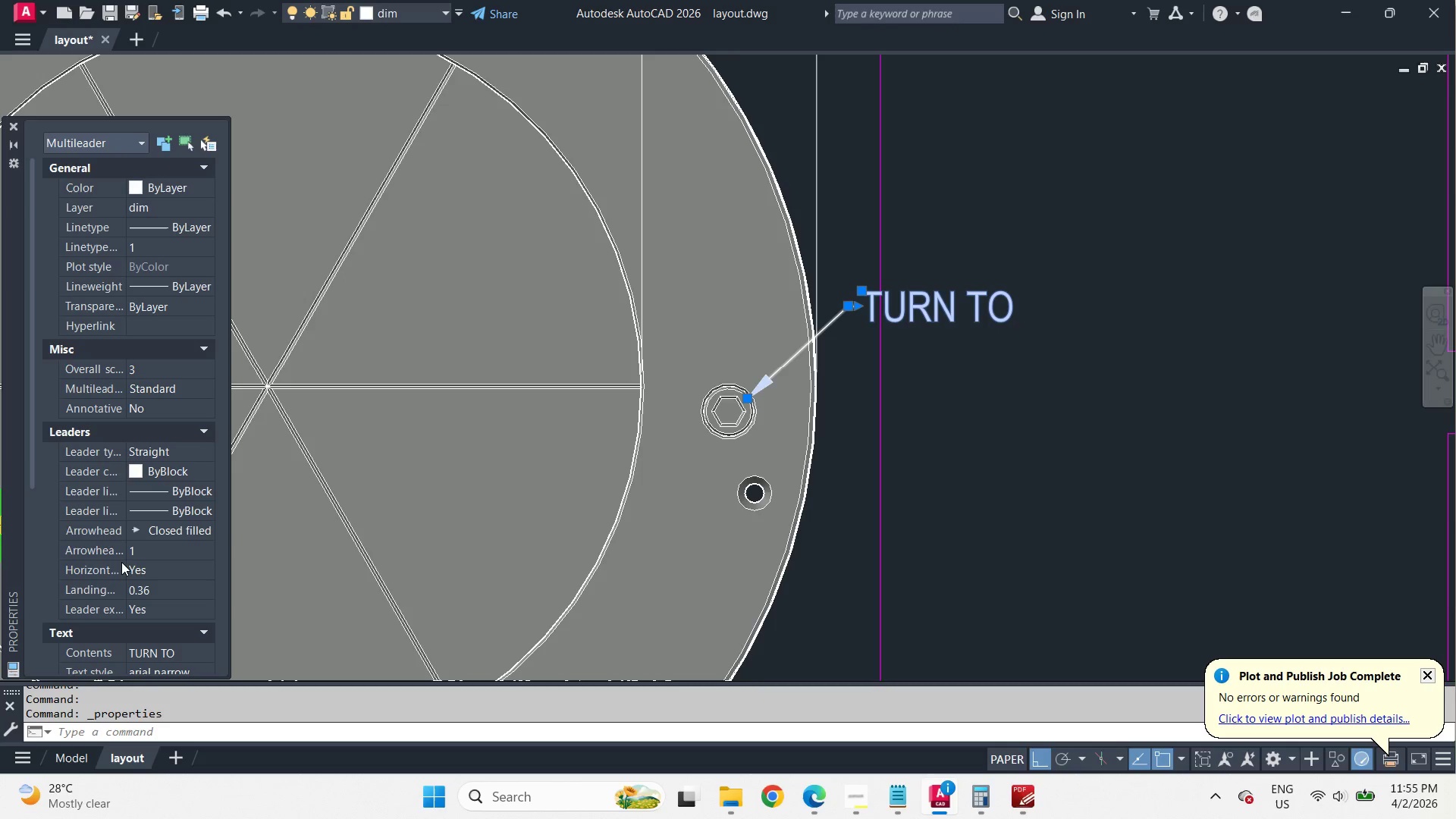 
scroll: coordinate [83, 568], scroll_direction: down, amount: 5.0
 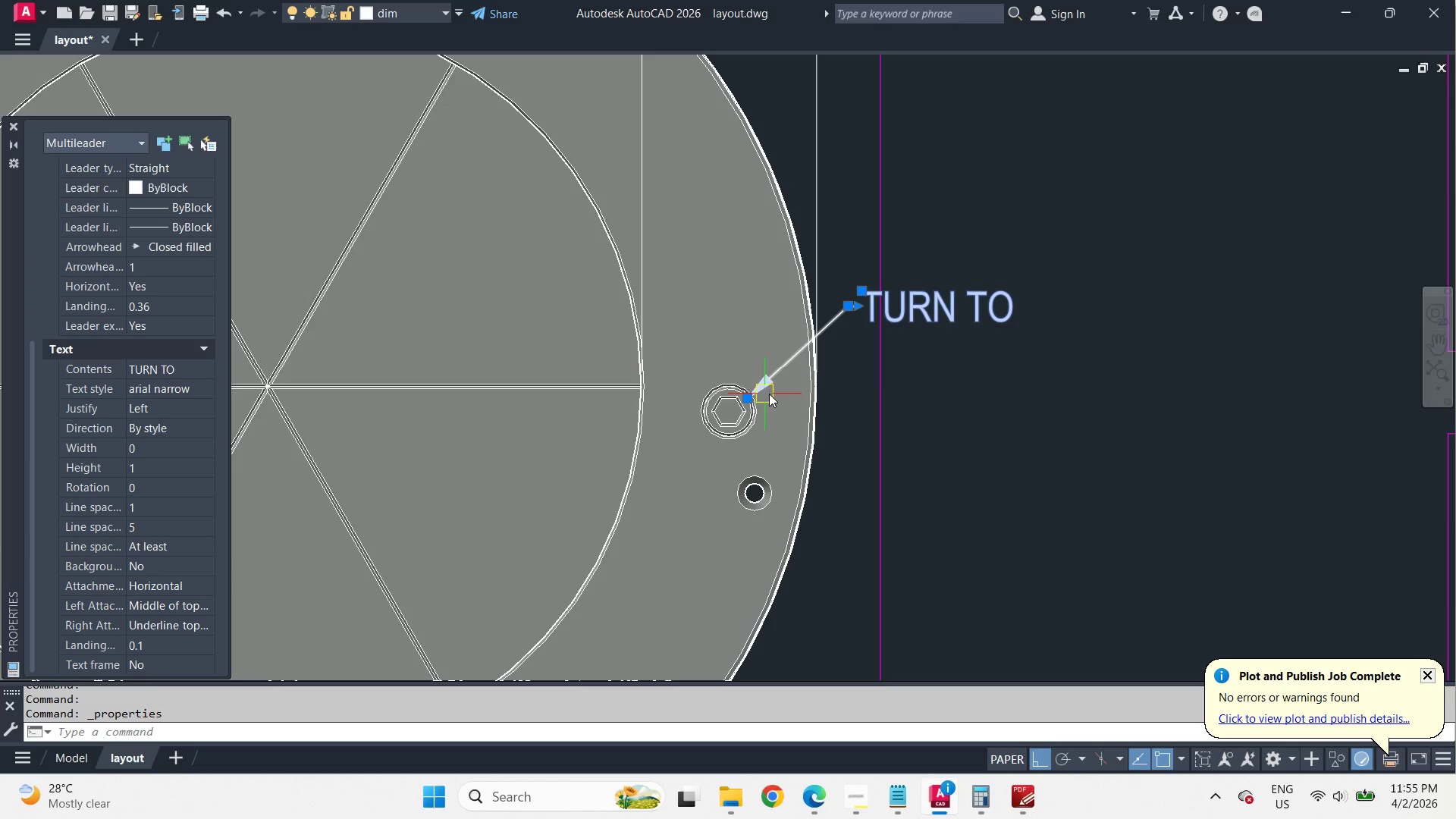 
double_click([942, 312])
 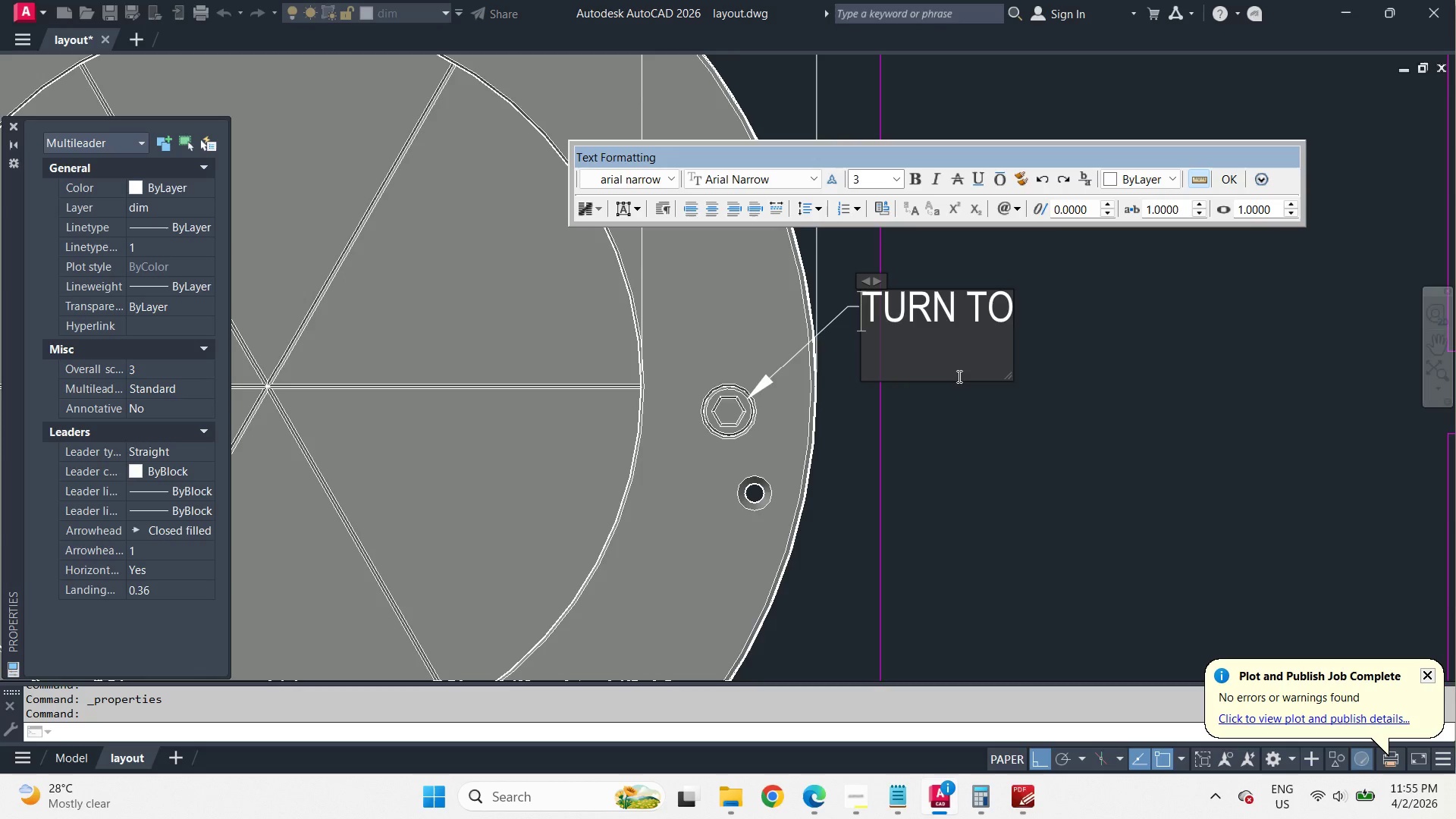 
key(Control+A)
 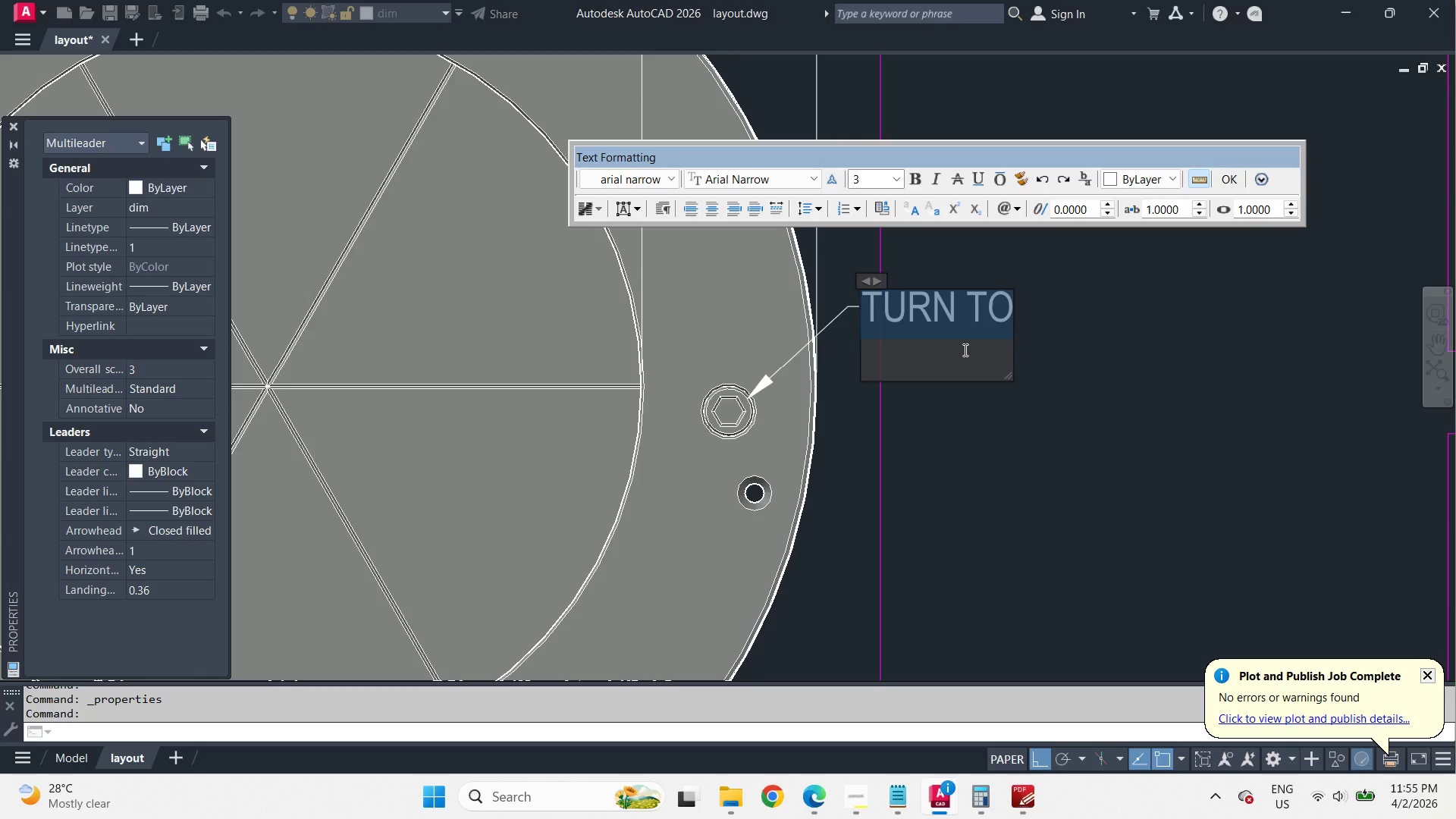 
wait(10.8)
 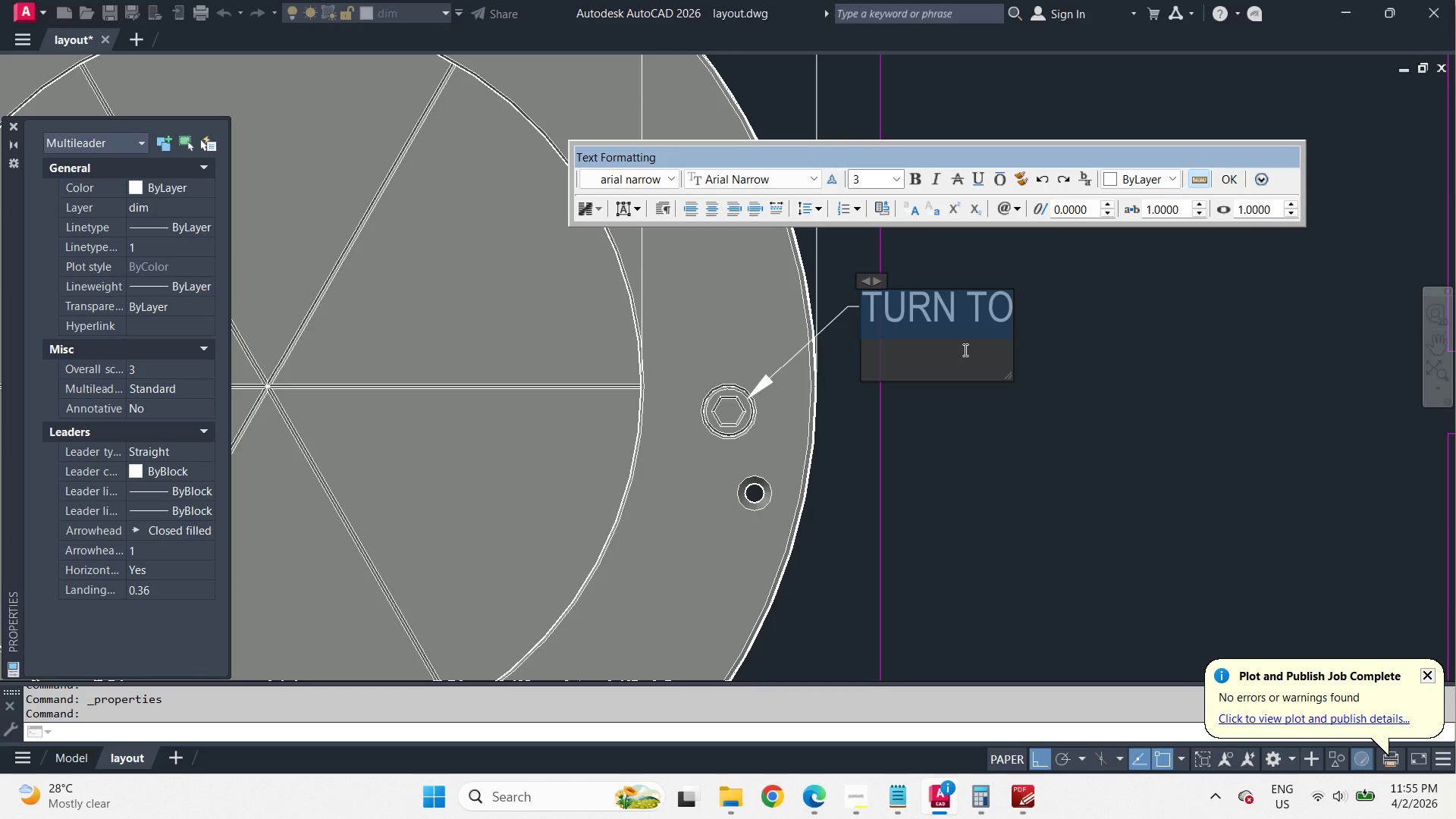 
type(TURN TO OPEN)
 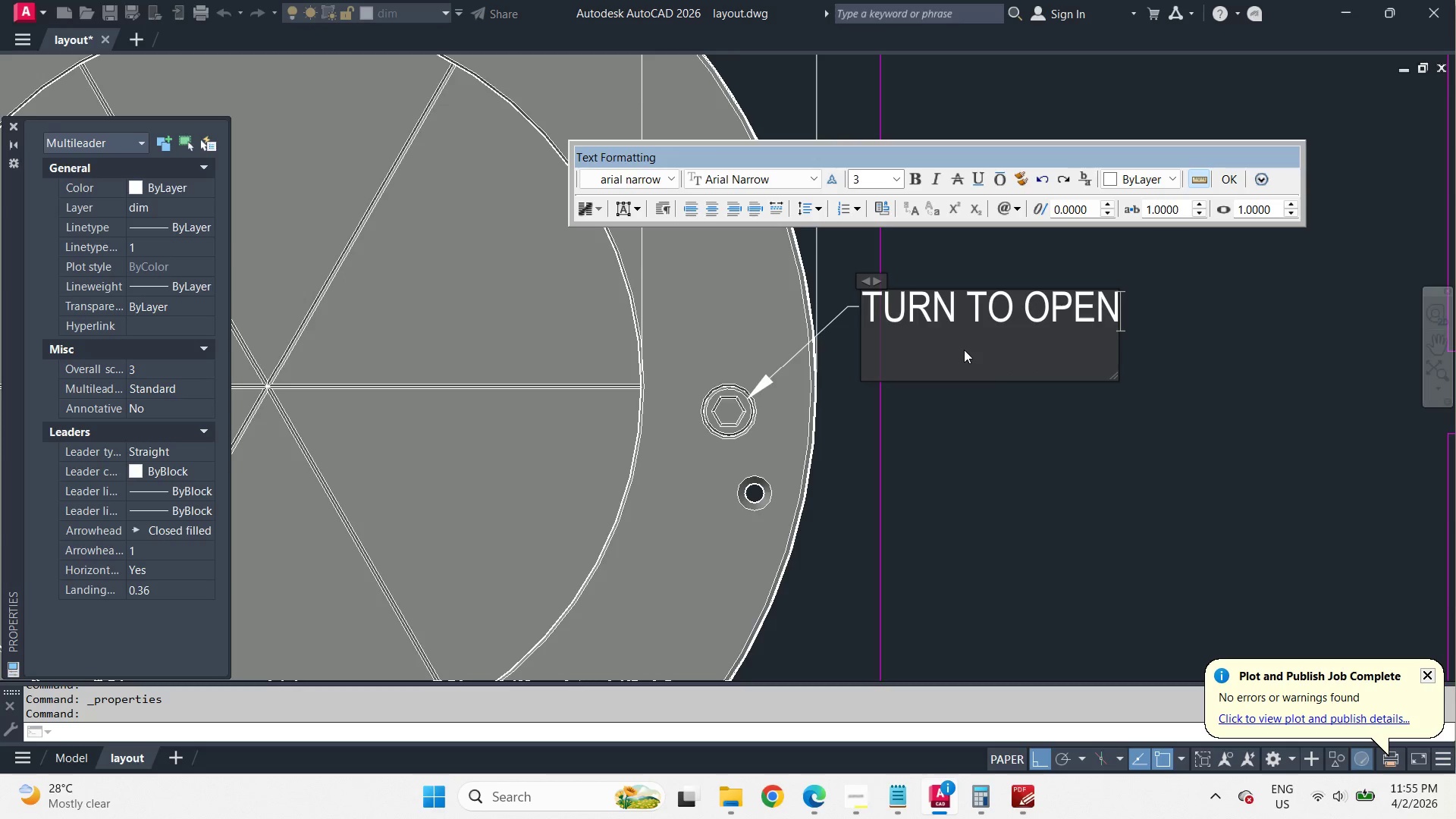 
key(Control+Enter)
 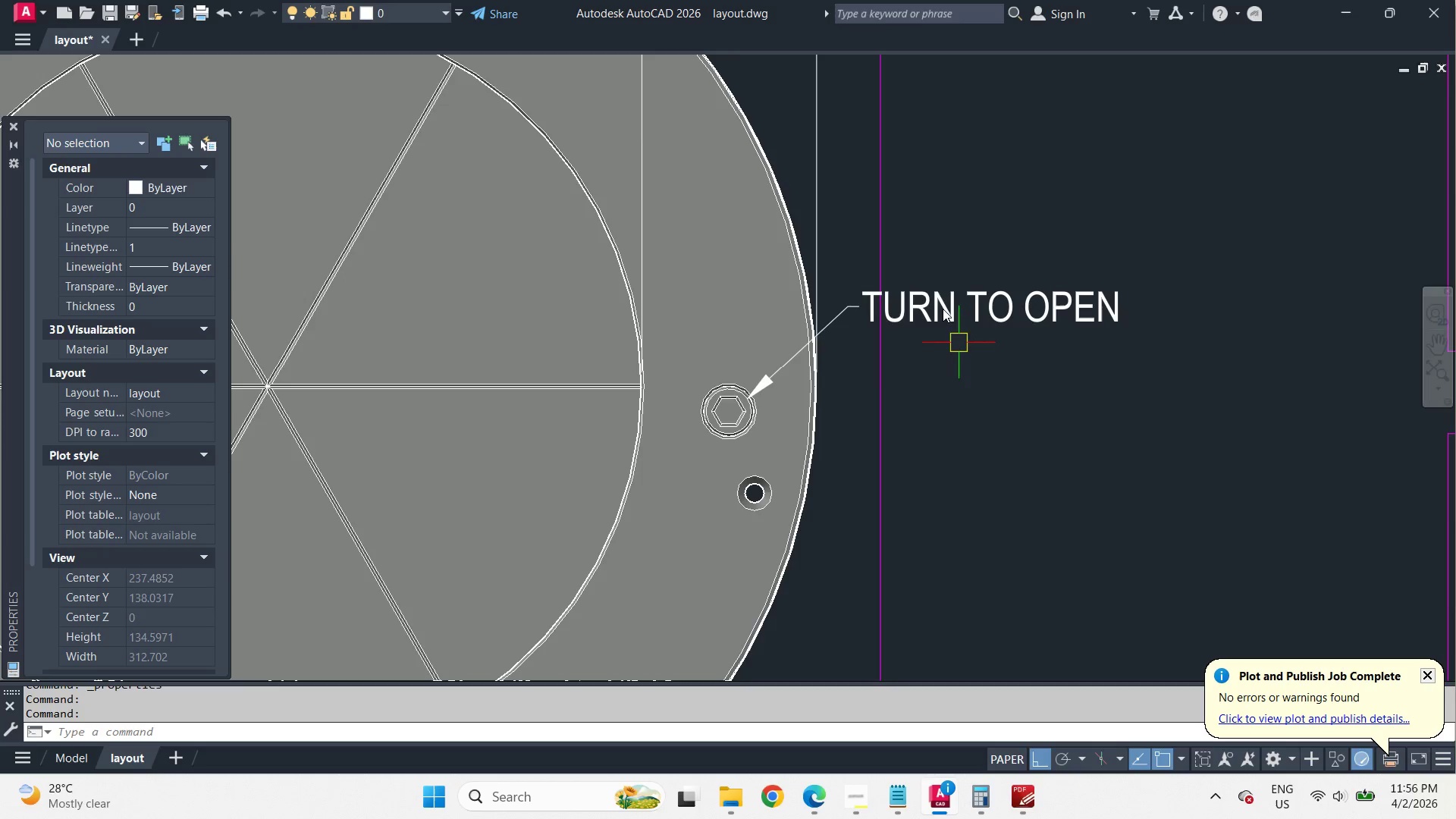 
scroll: coordinate [936, 253], scroll_direction: down, amount: 1.0
 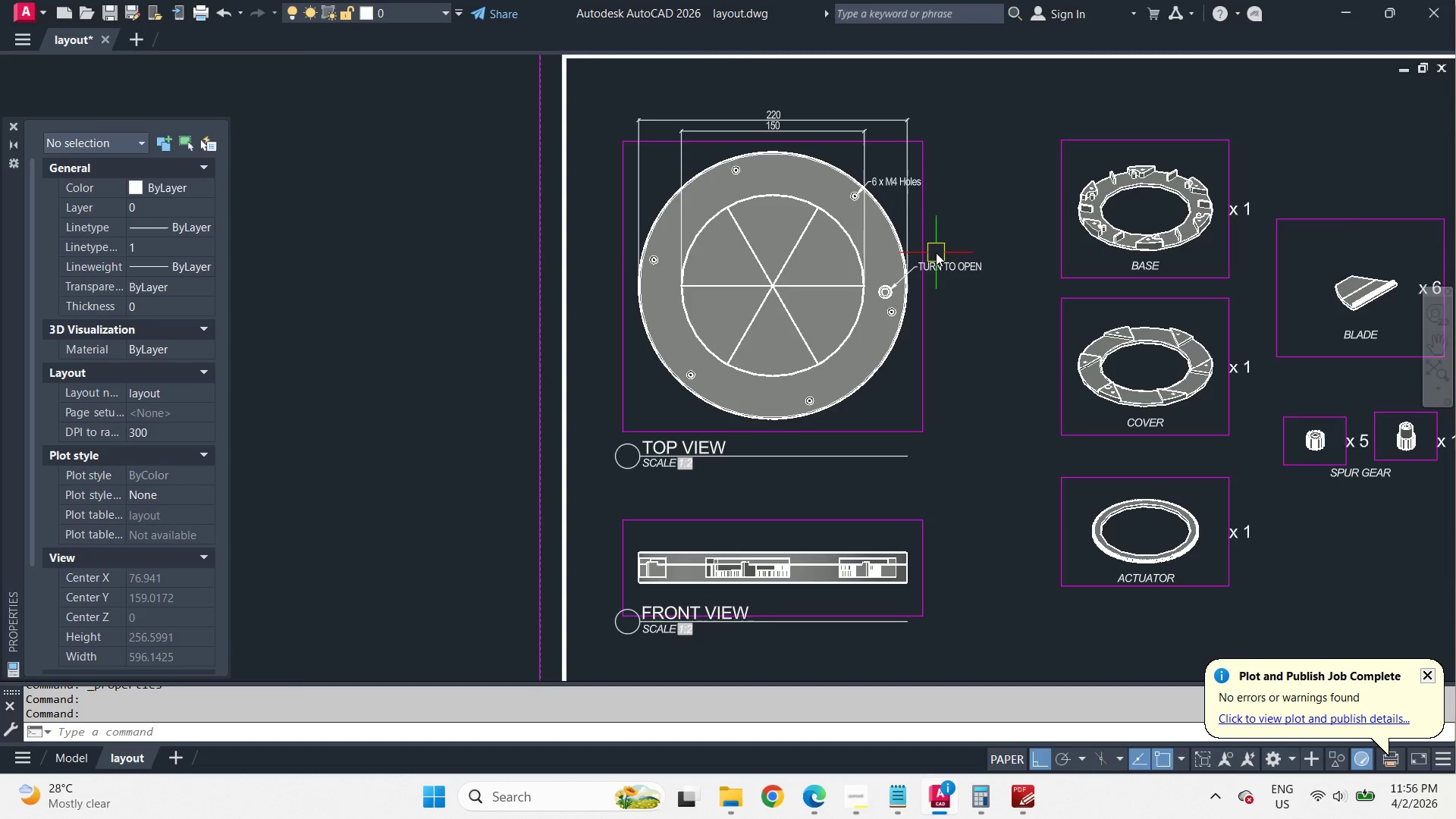 
scroll: coordinate [936, 253], scroll_direction: up, amount: 2.0
 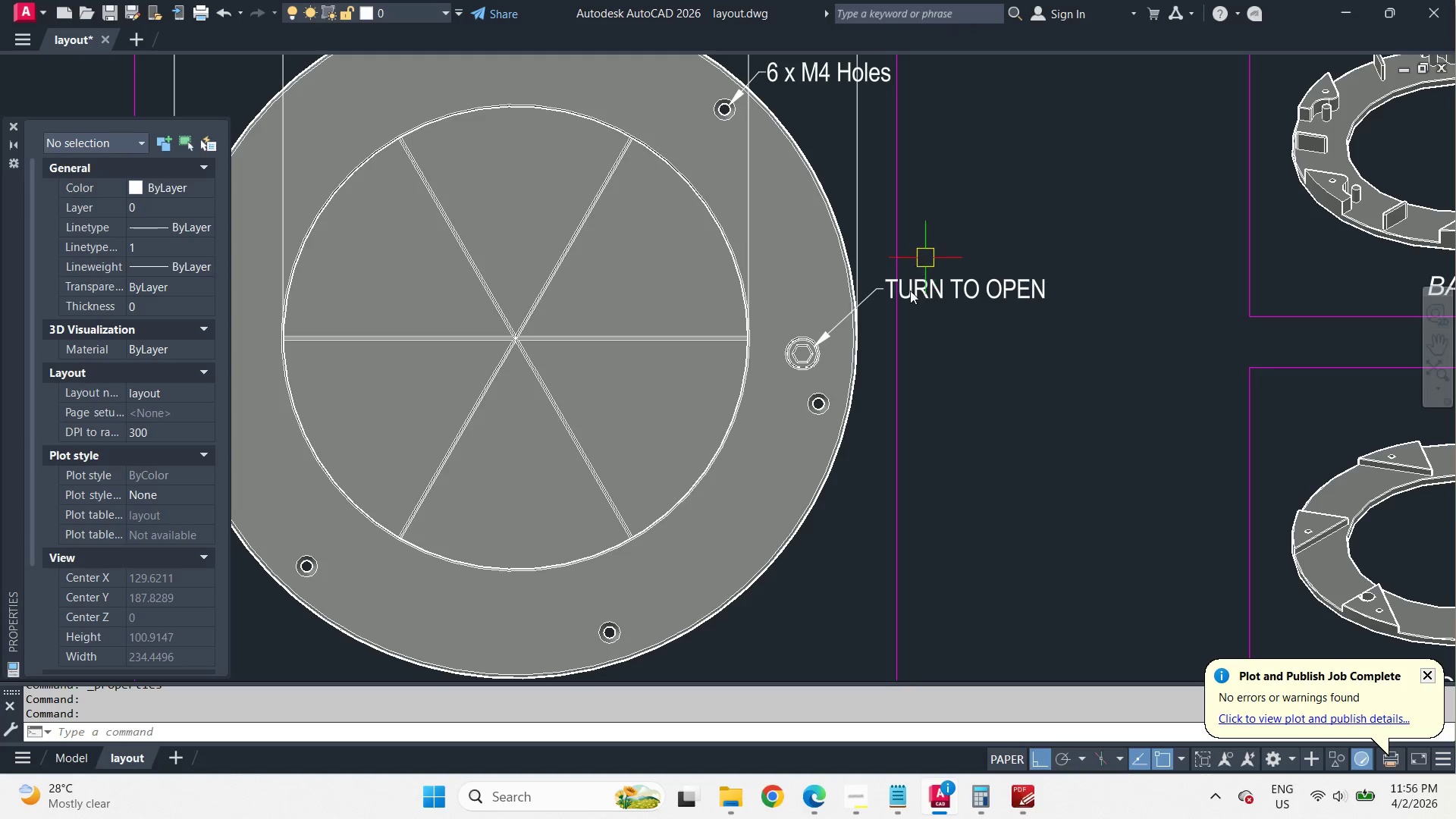 
double_click([933, 303])
 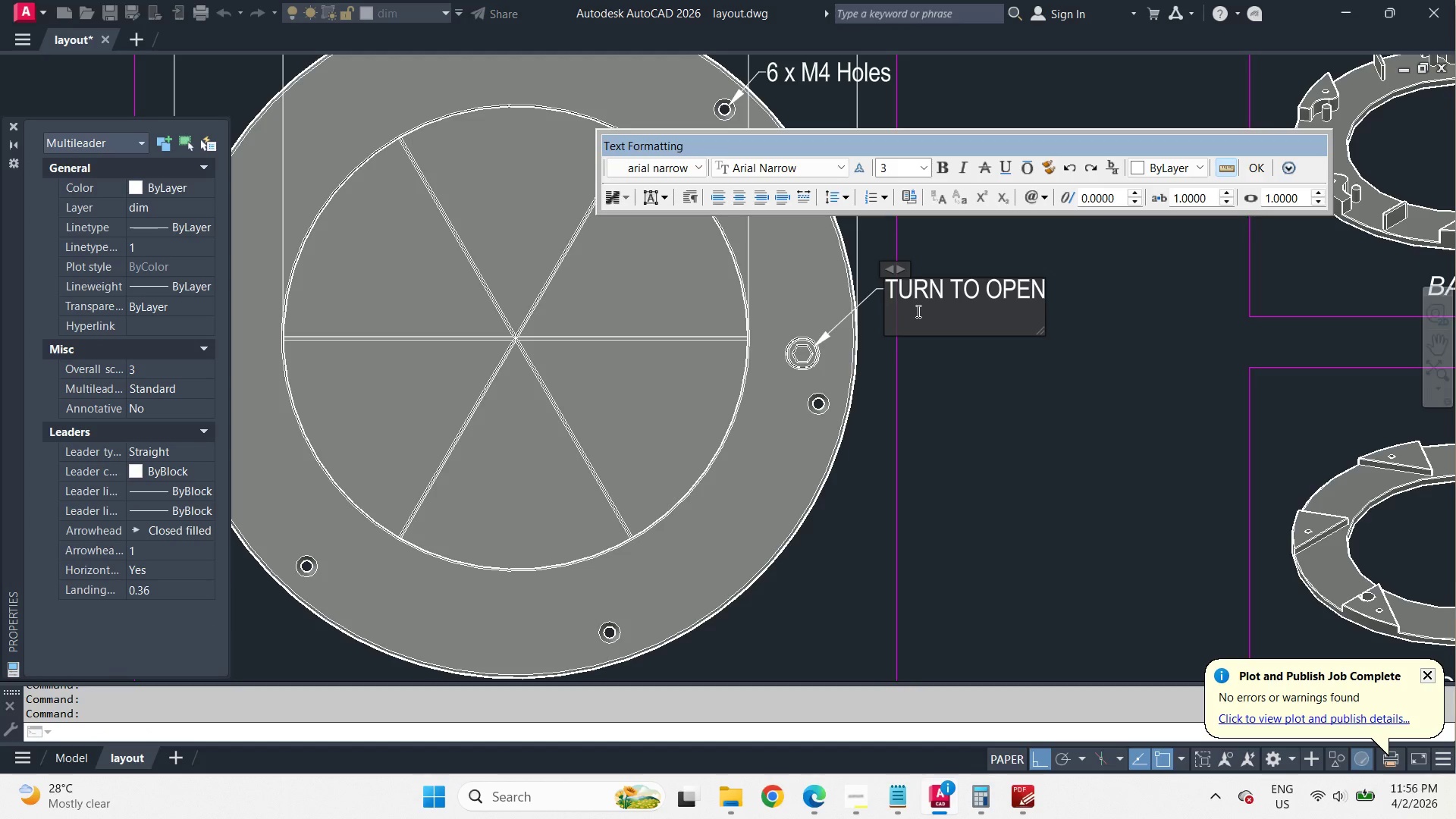 
type(SPUR GEAR WITH ALLEN)
 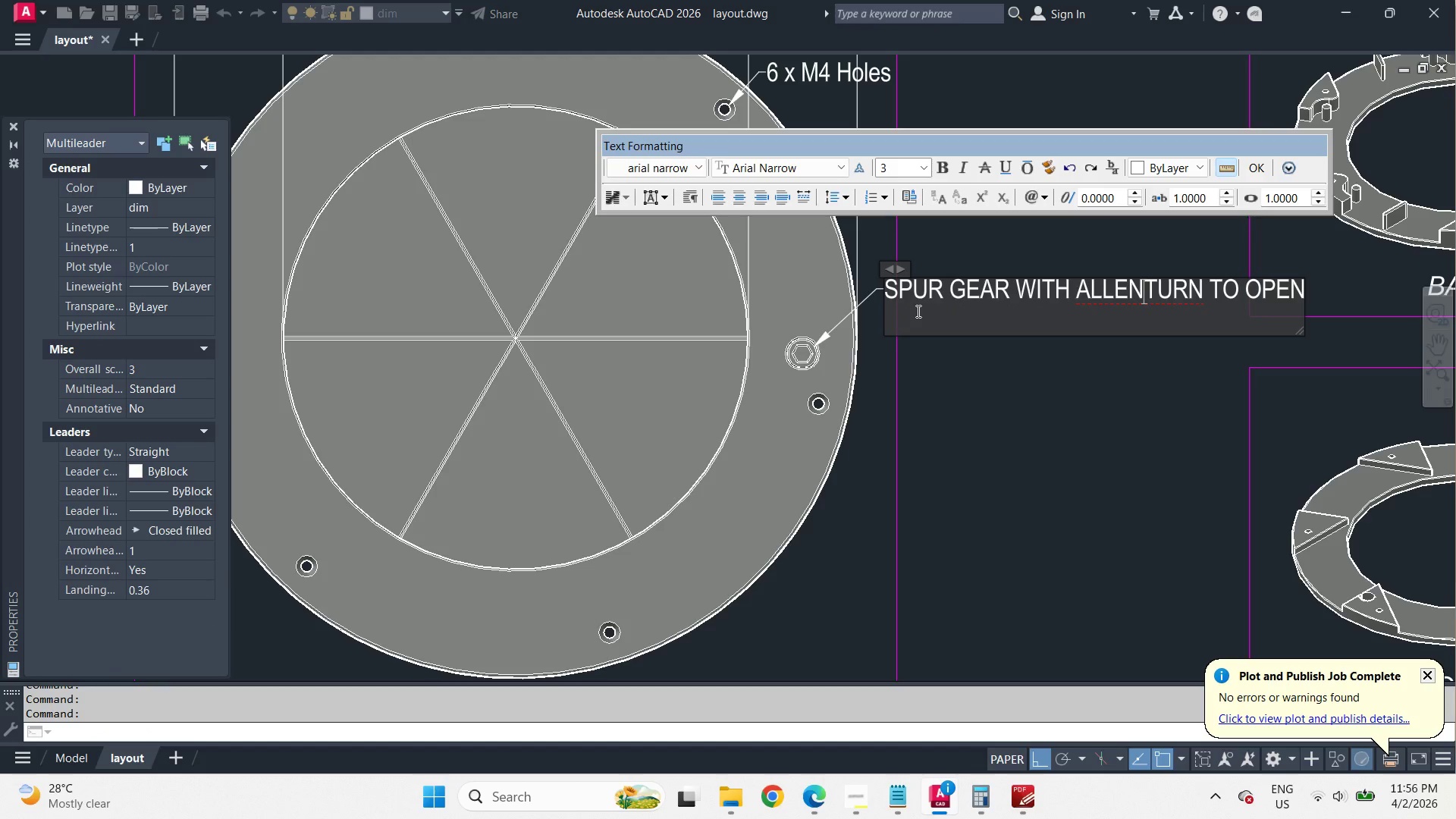 
key(Enter)
 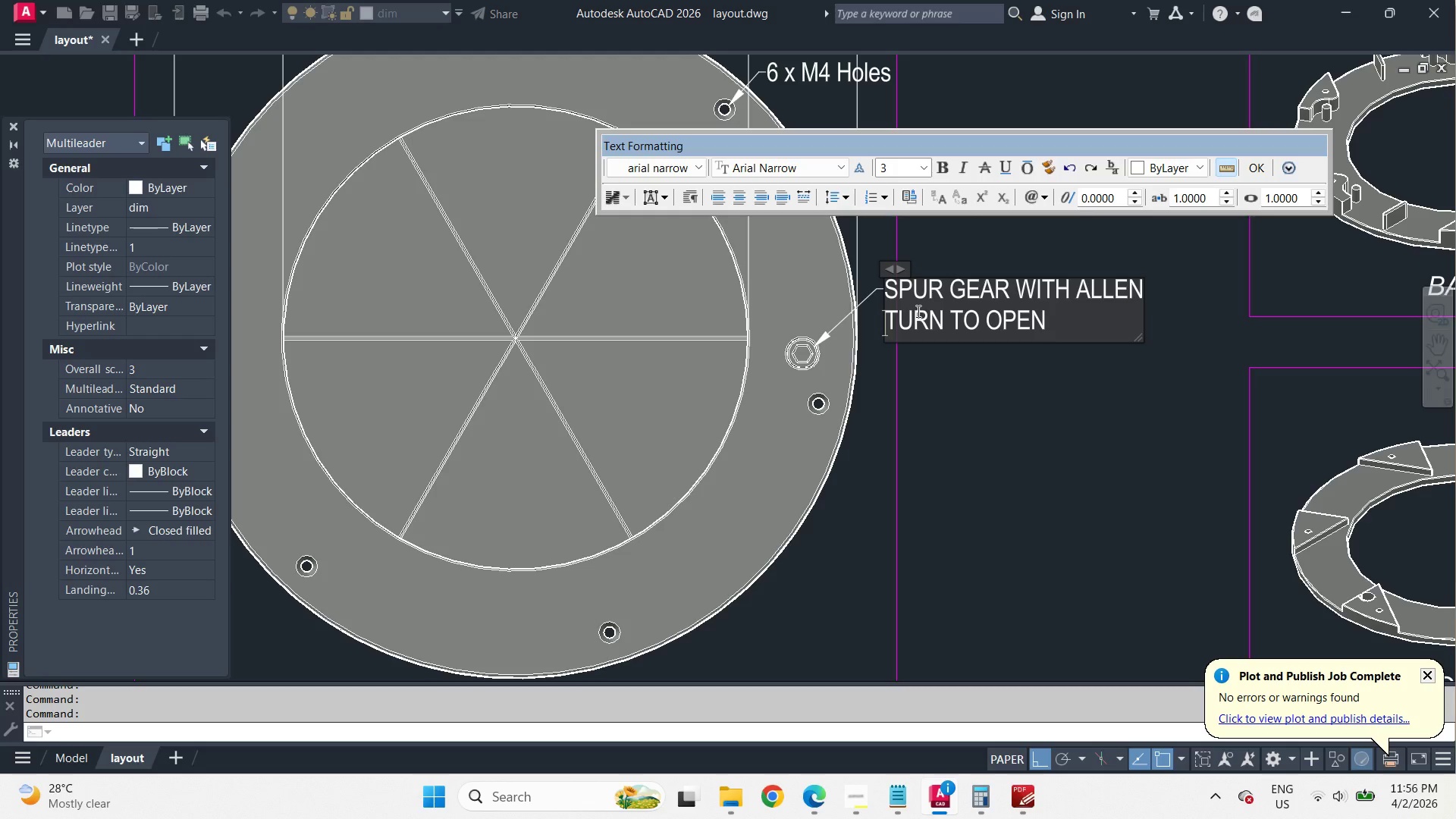 
key(Control+ControlLeft)
 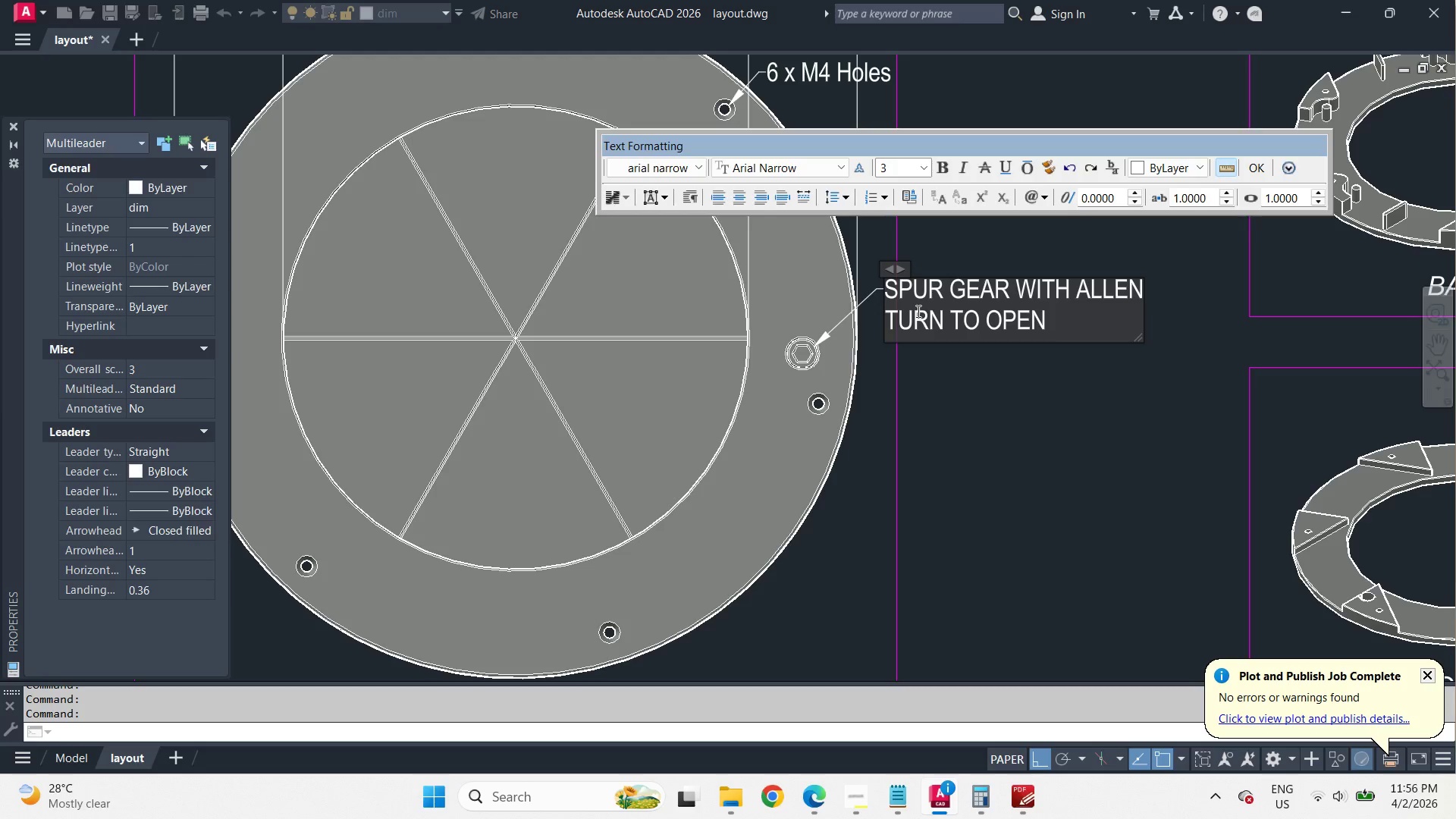 
key(Control+Enter)
 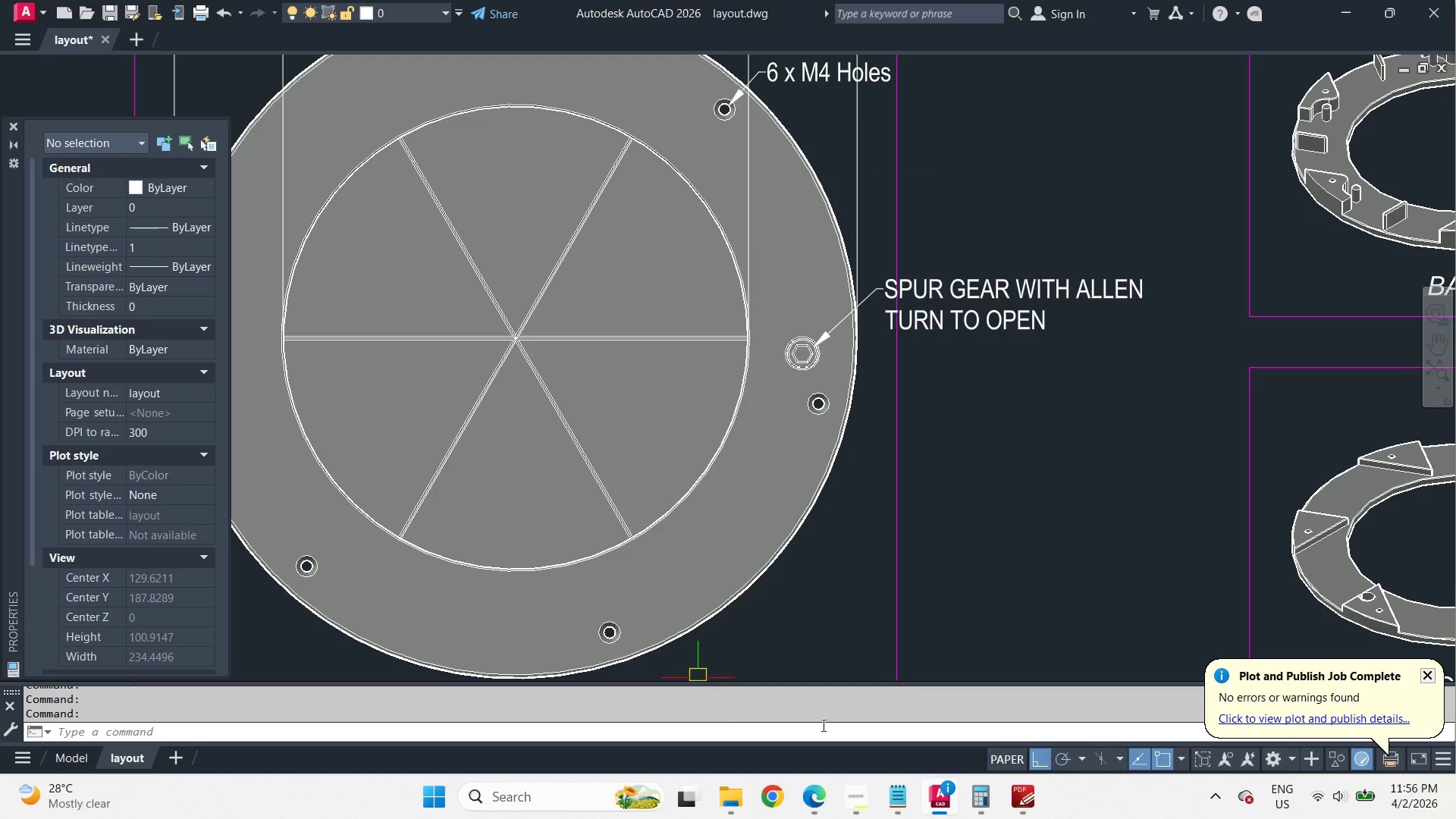 
left_click([815, 799])
 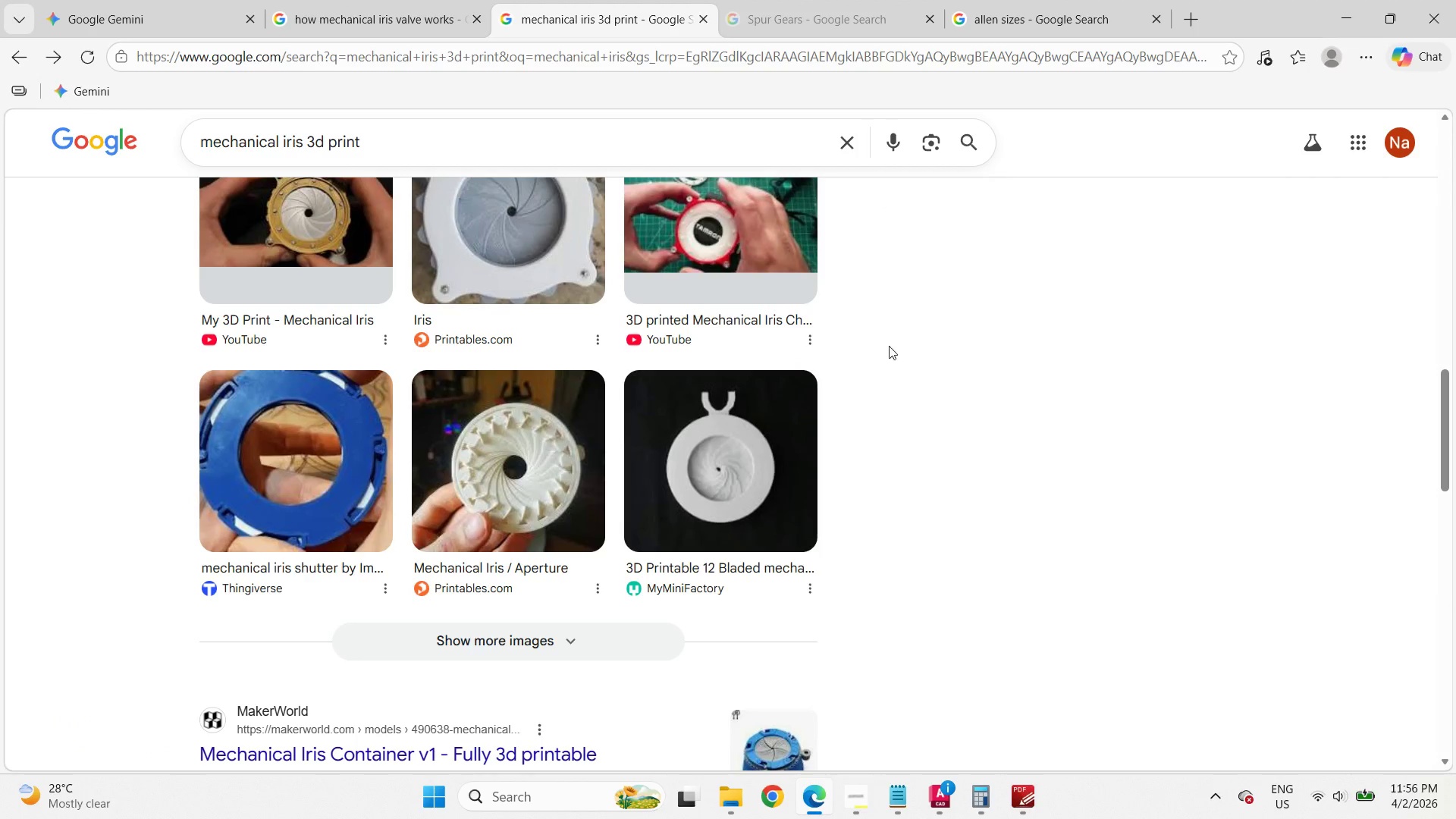 
left_click([1019, 0])
 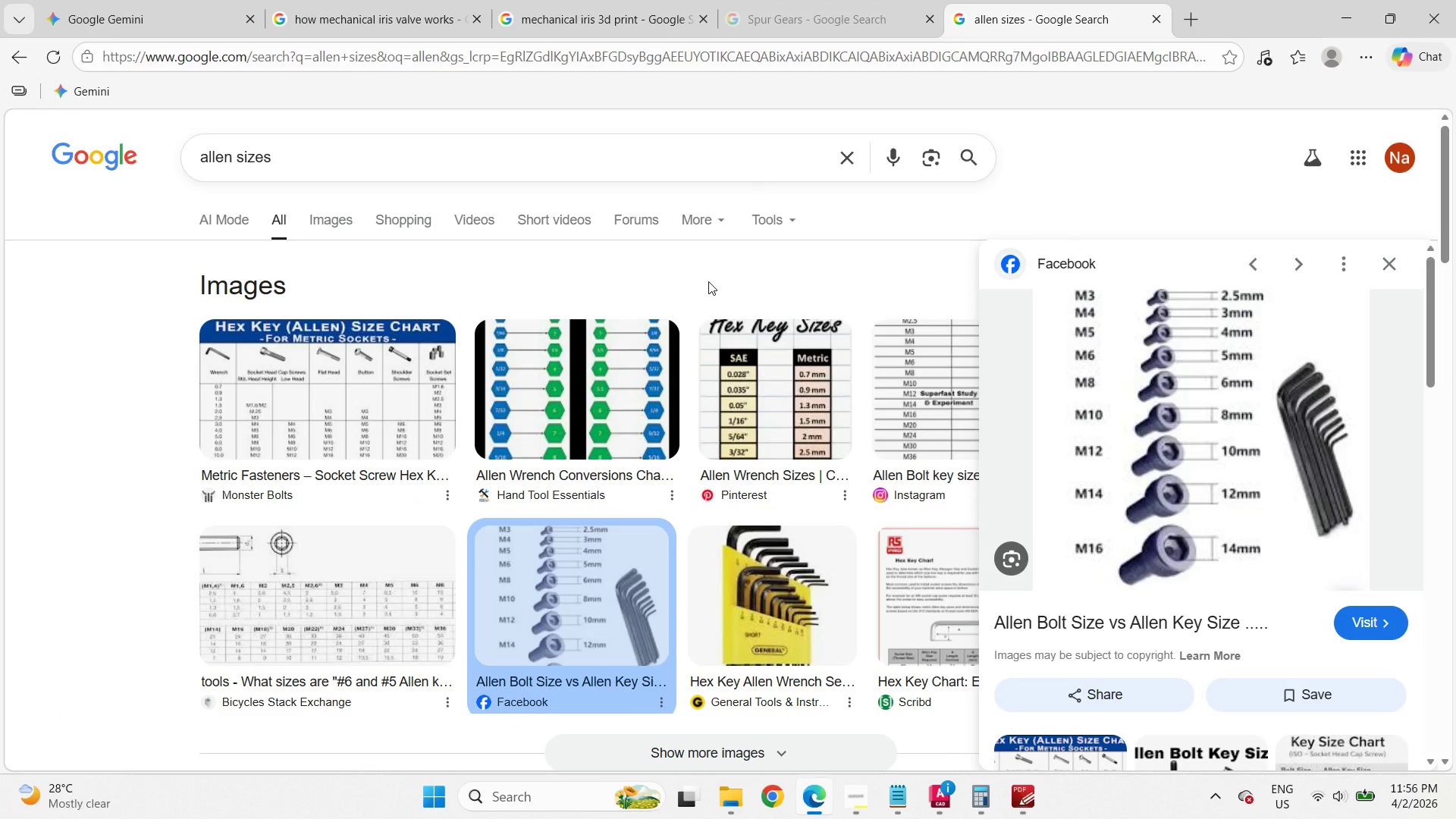 
scroll: coordinate [982, 350], scroll_direction: up, amount: 5.0
 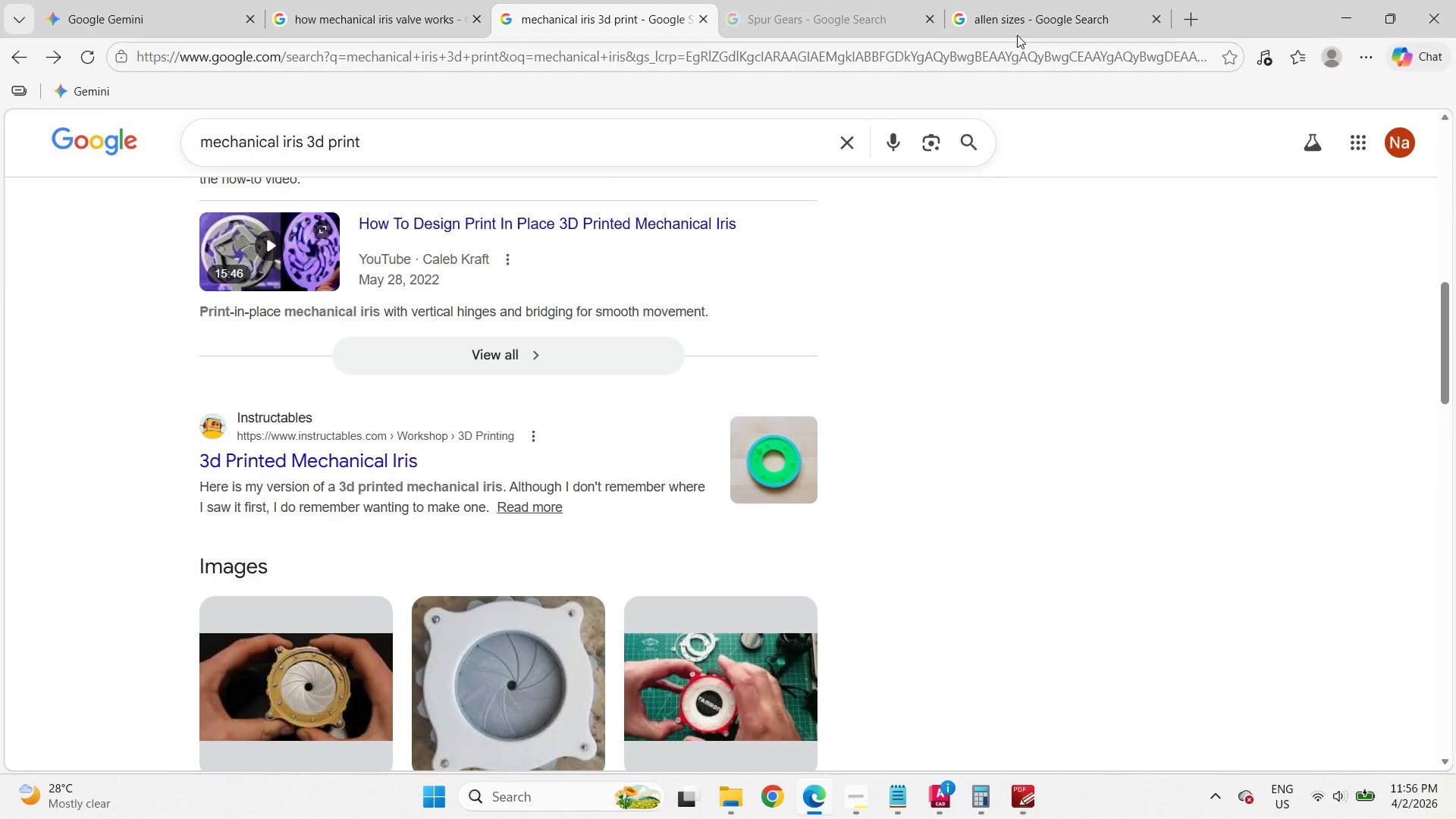 
scroll: coordinate [128, 507], scroll_direction: down, amount: 4.0
 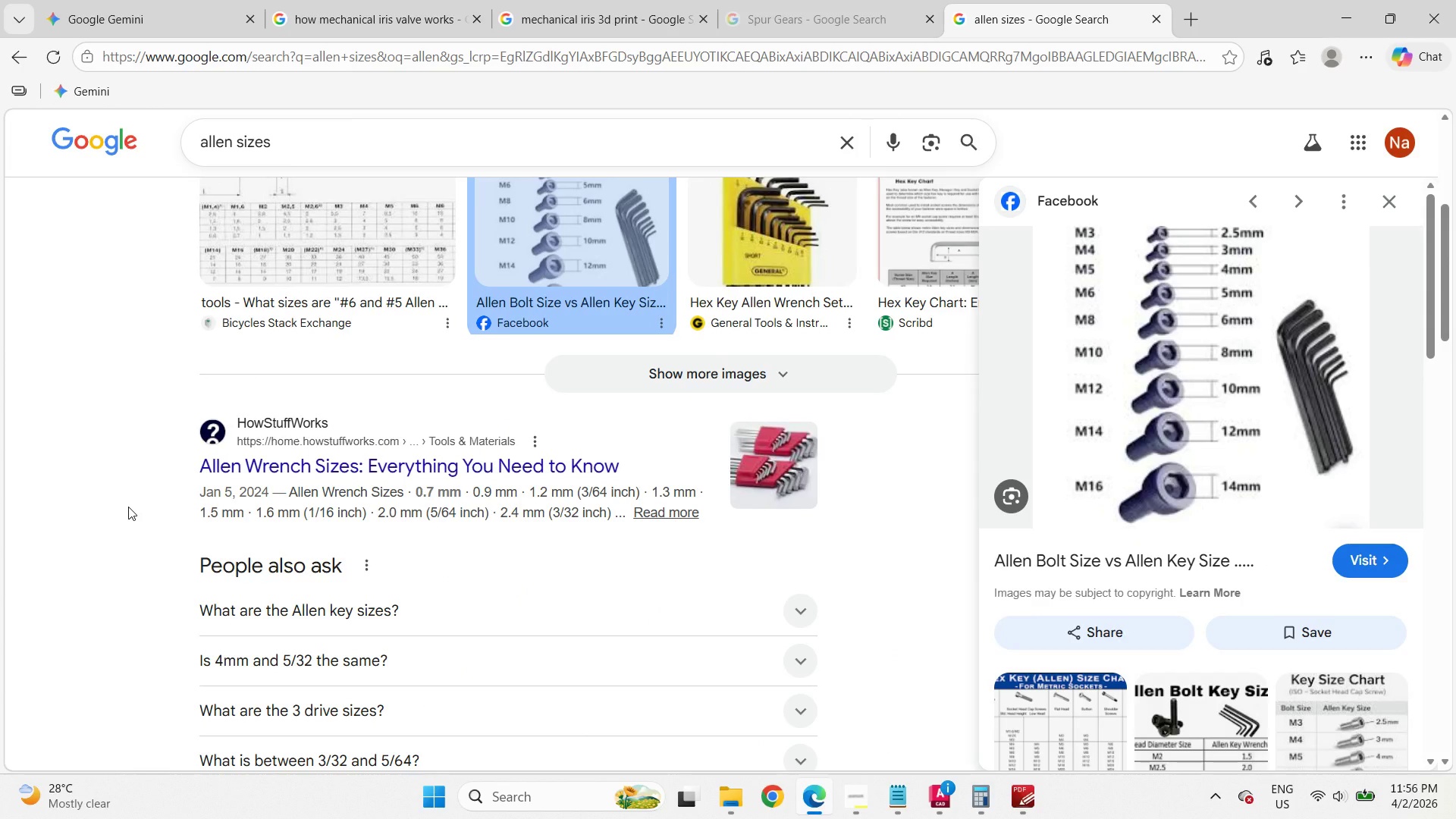 
left_click([1341, 14])
 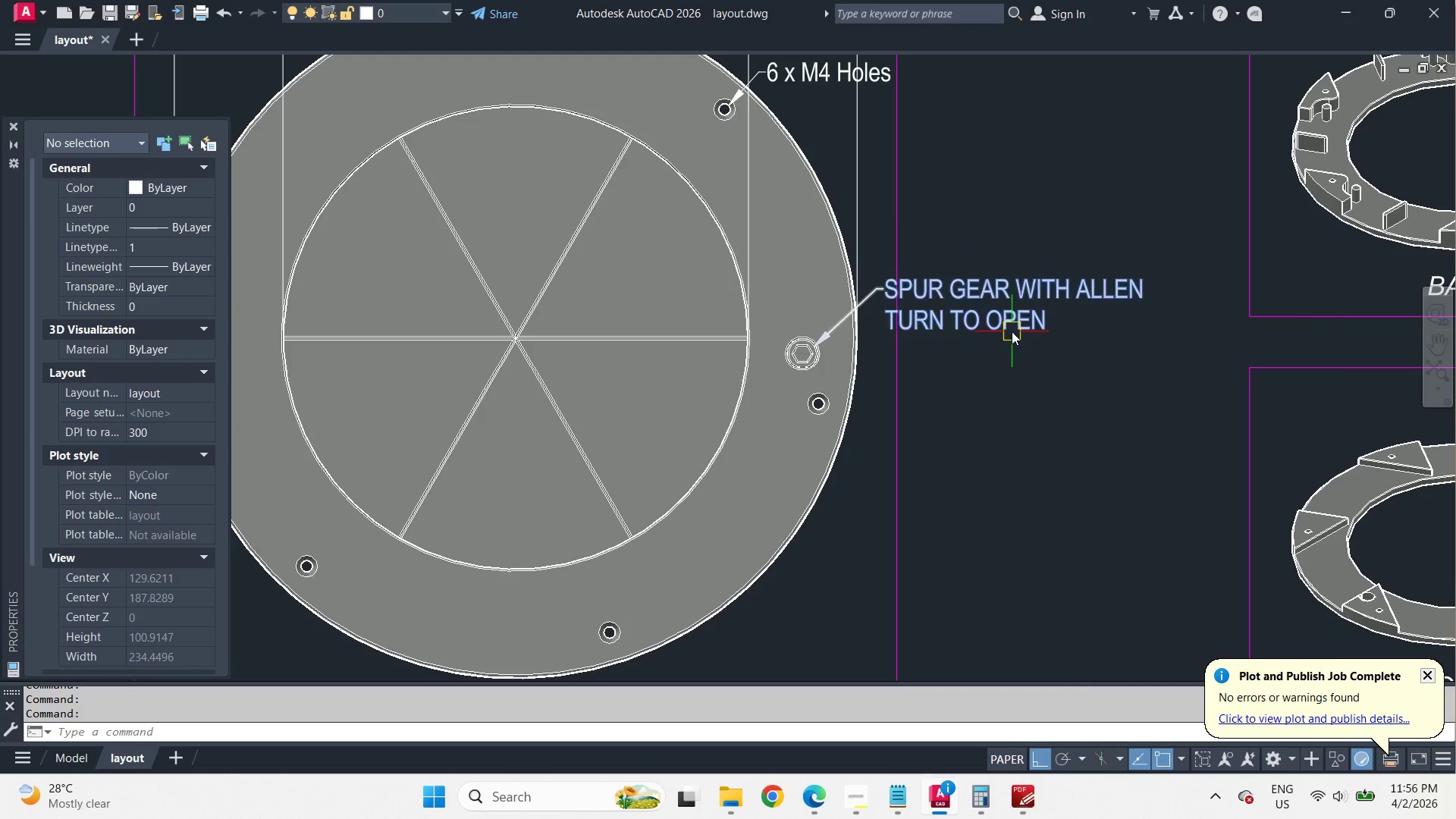 
scroll: coordinate [1012, 331], scroll_direction: up, amount: 1.0
 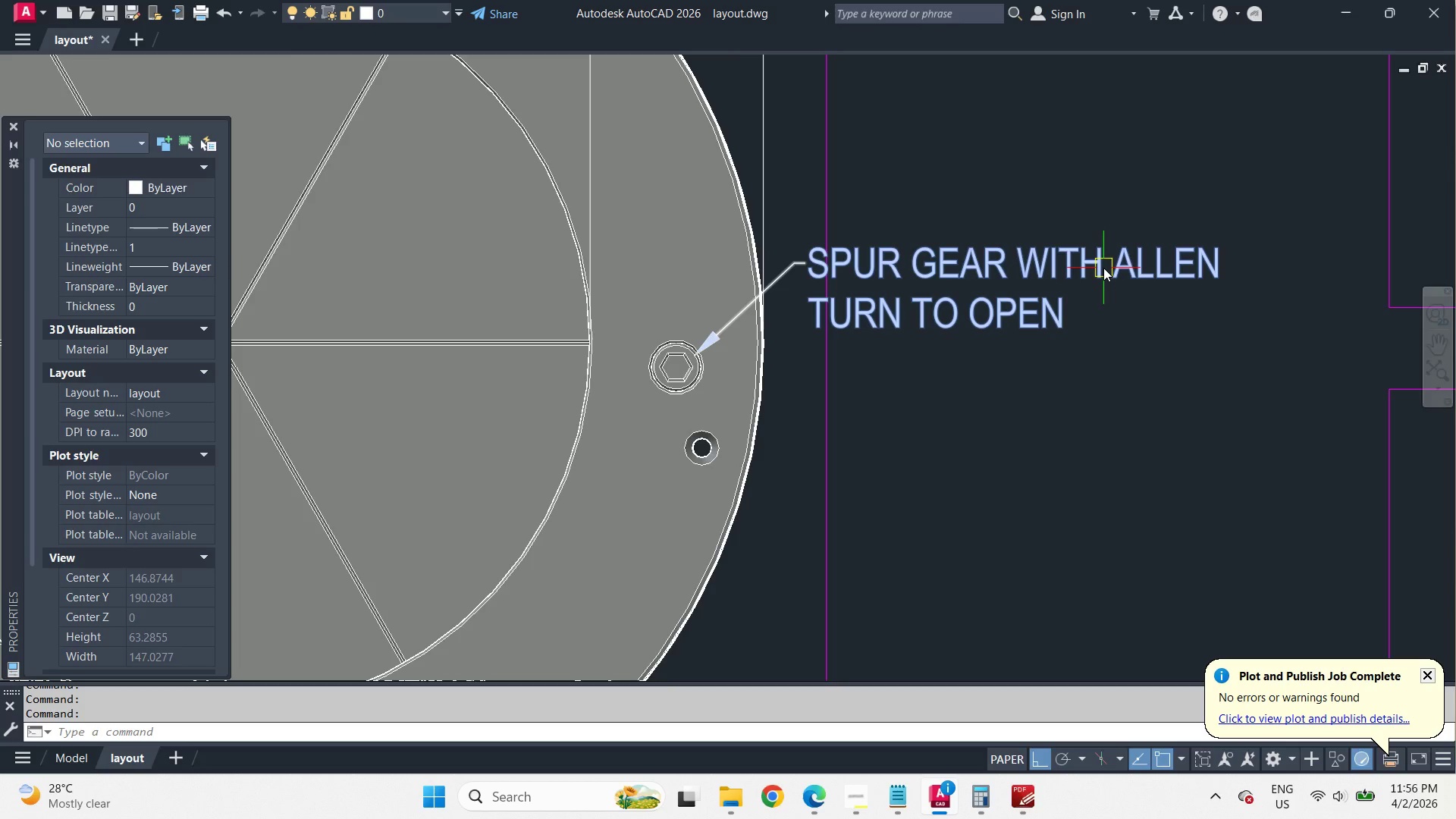 
double_click([1186, 256])
 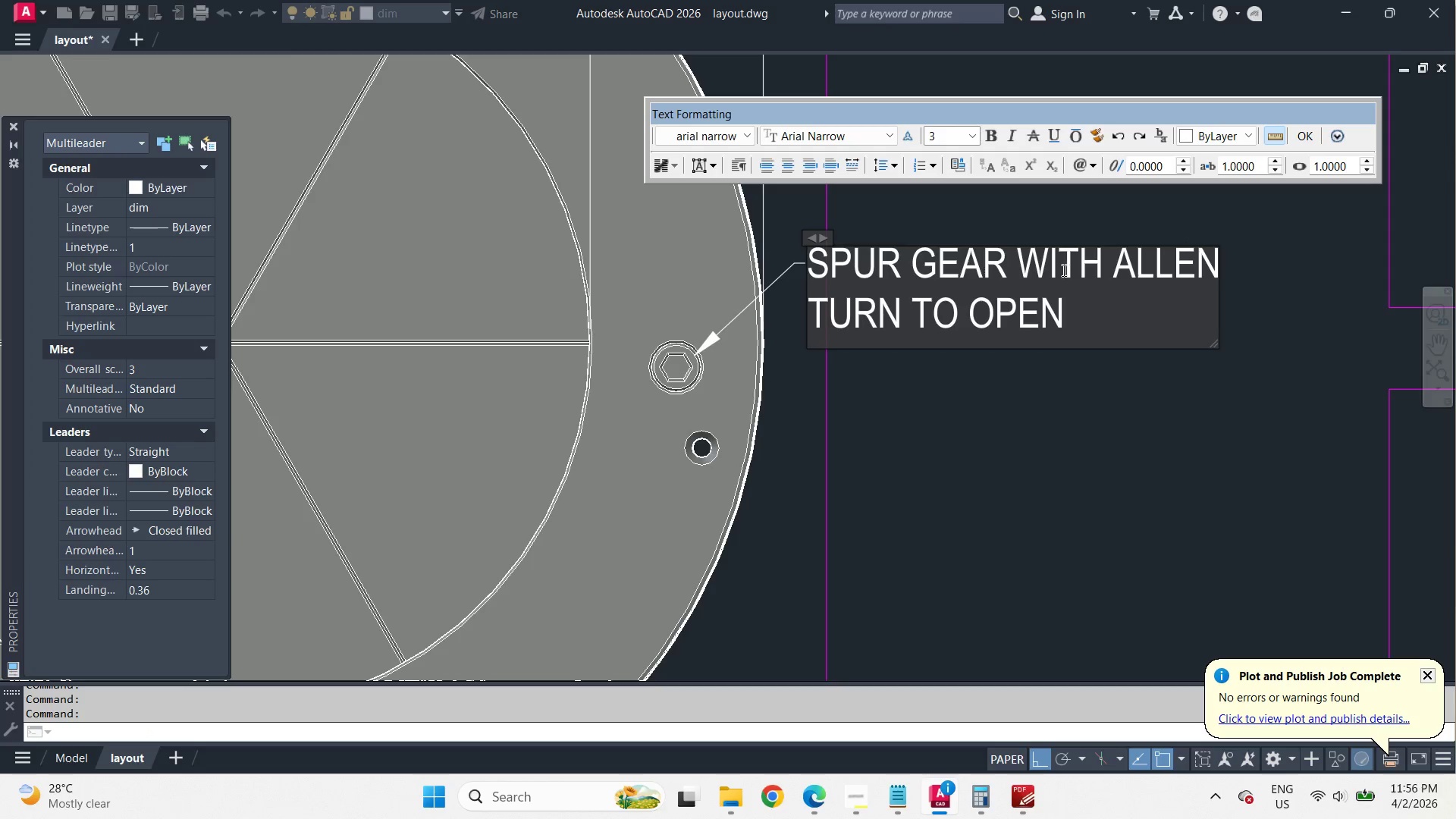 
left_click([1187, 270])
 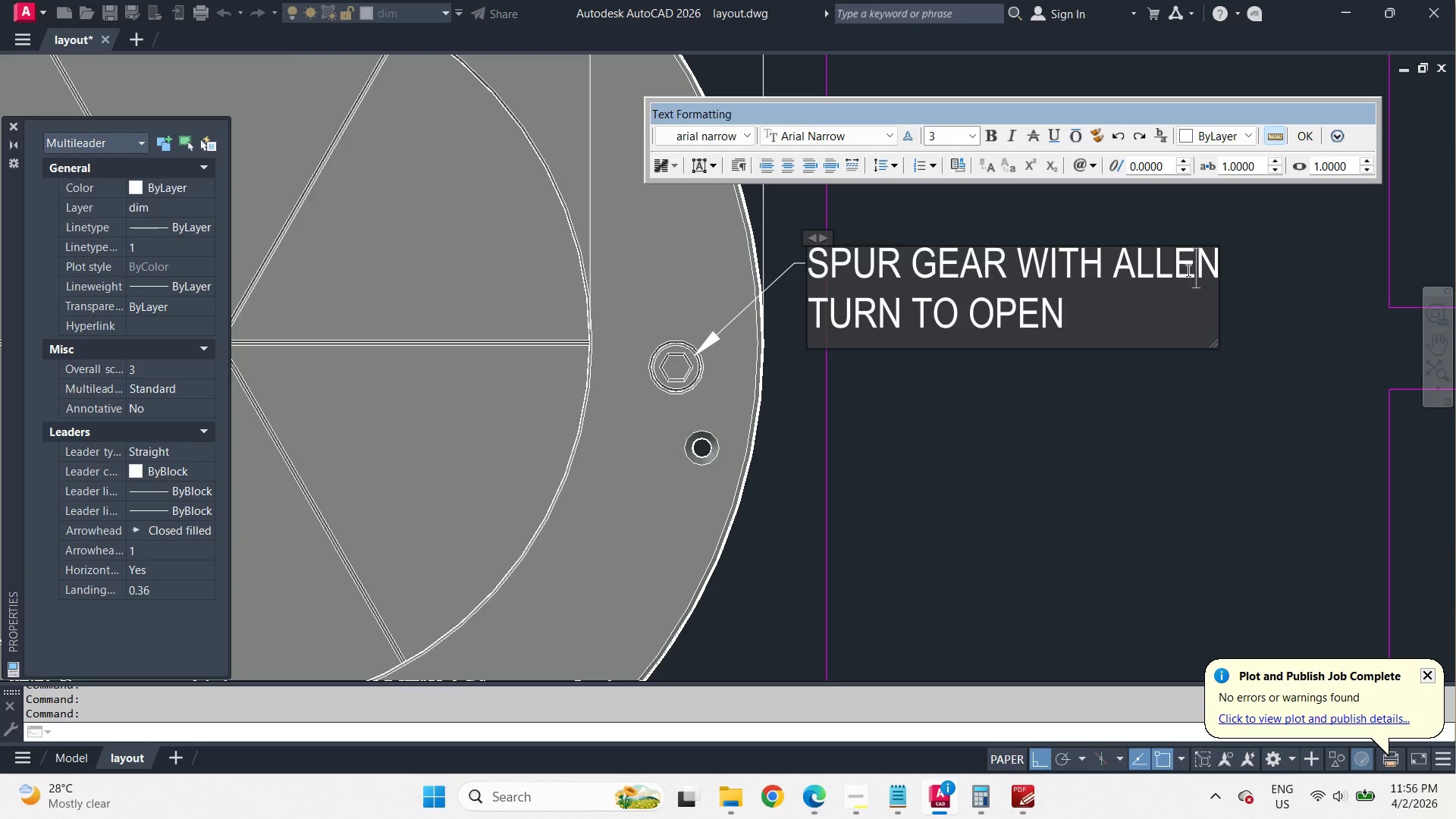 
key(ArrowRight)
 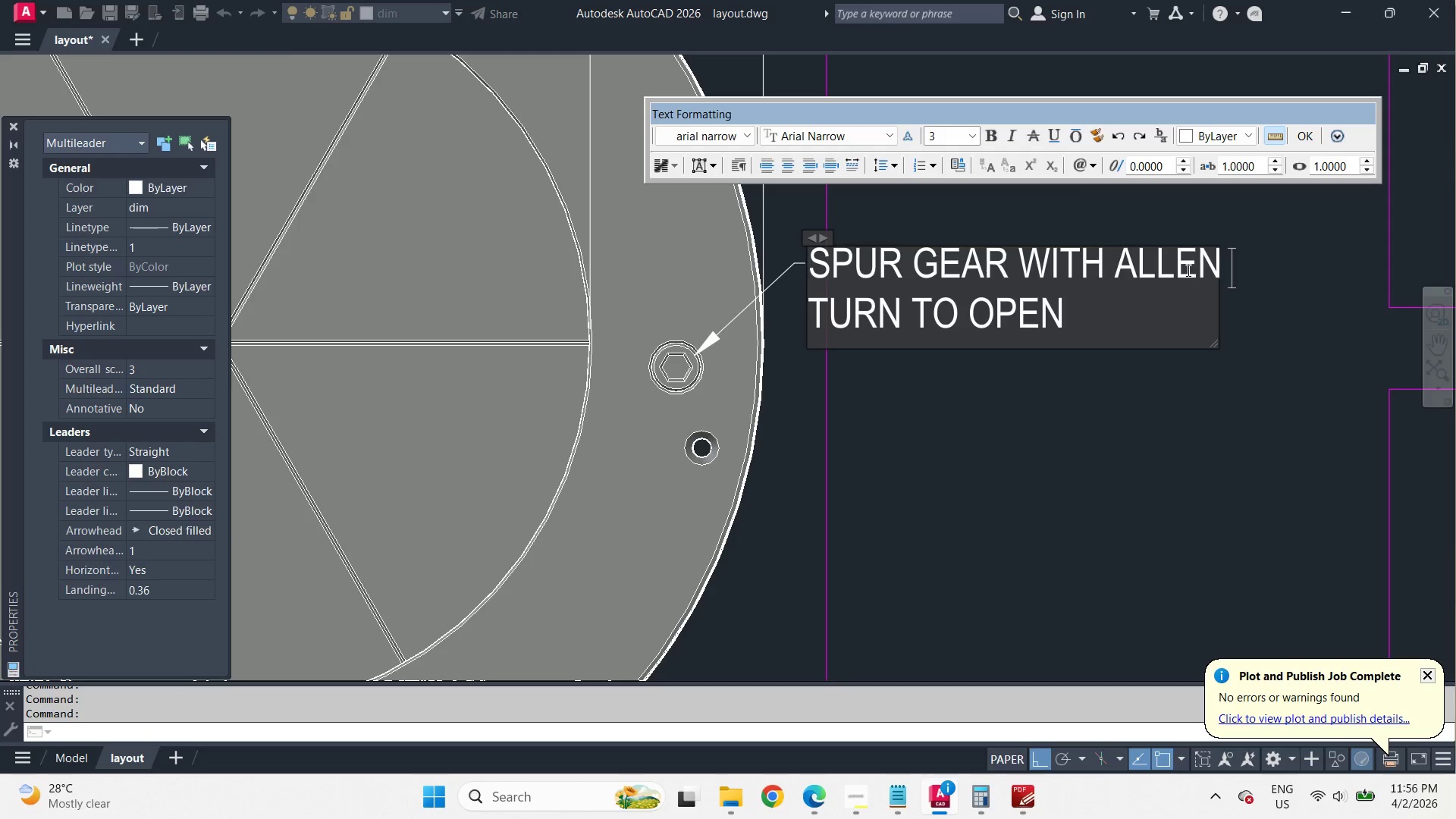 
type( HOLE)
 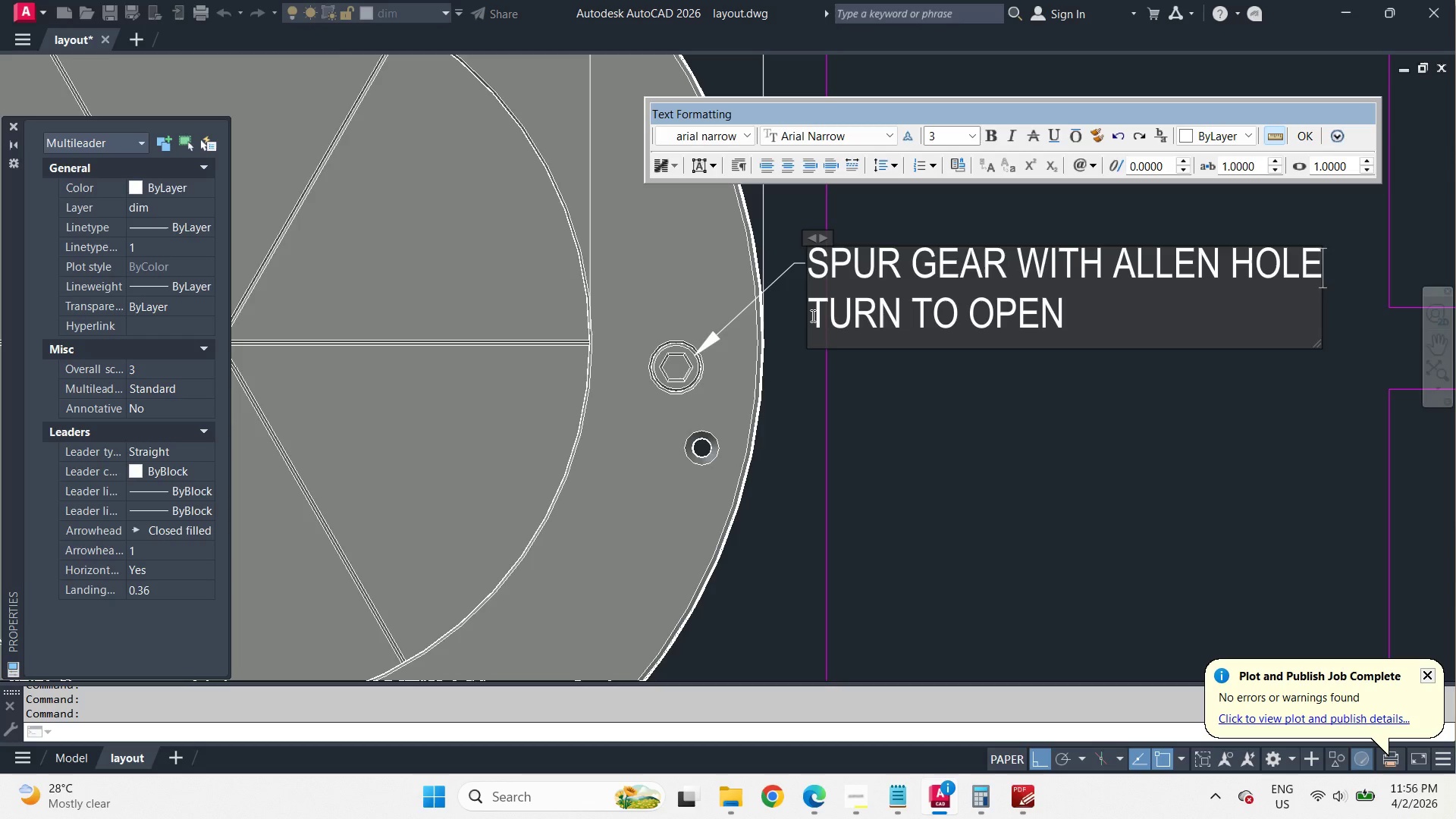 
wait(9.78)
 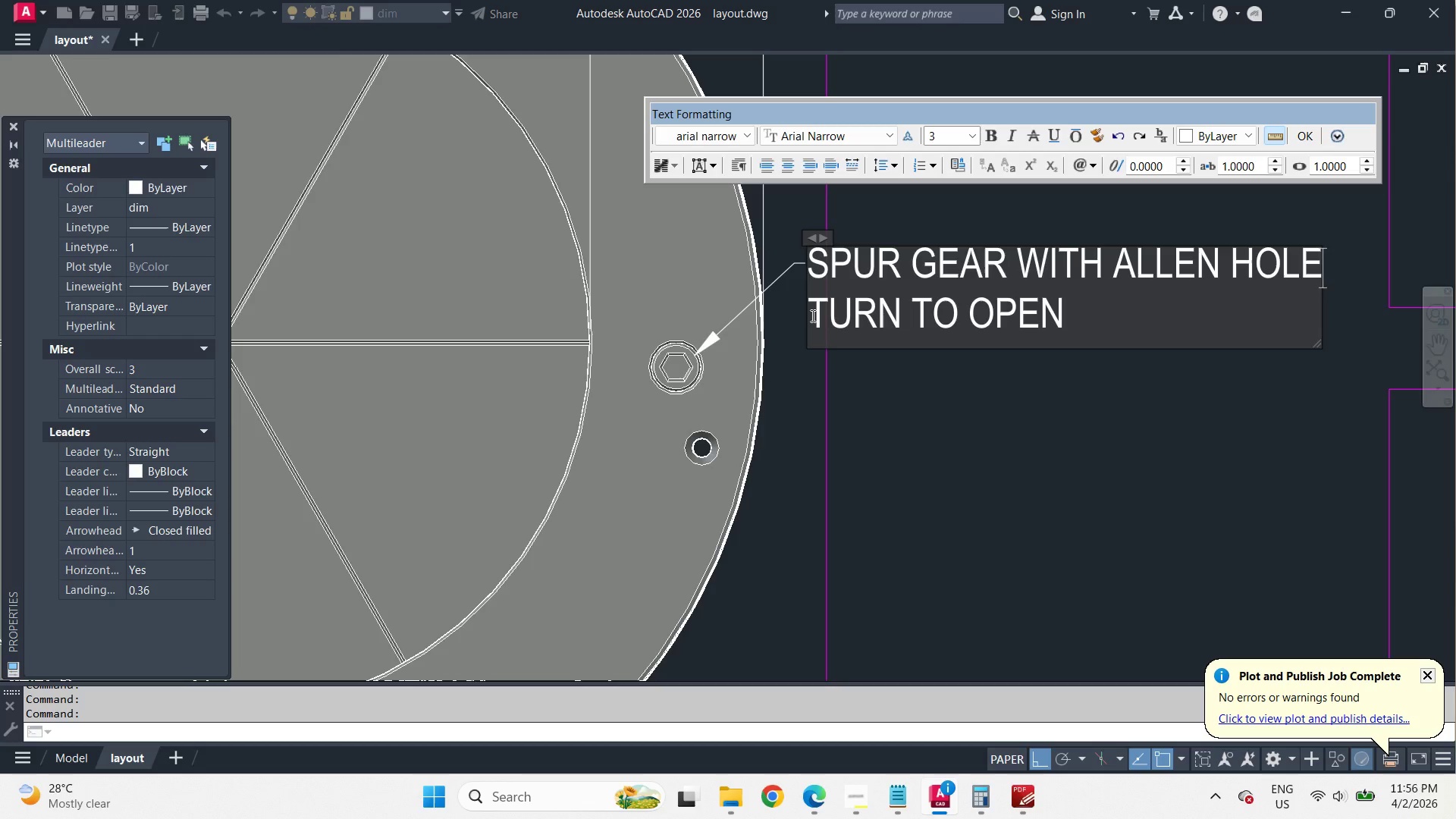 
left_click([1068, 310])
 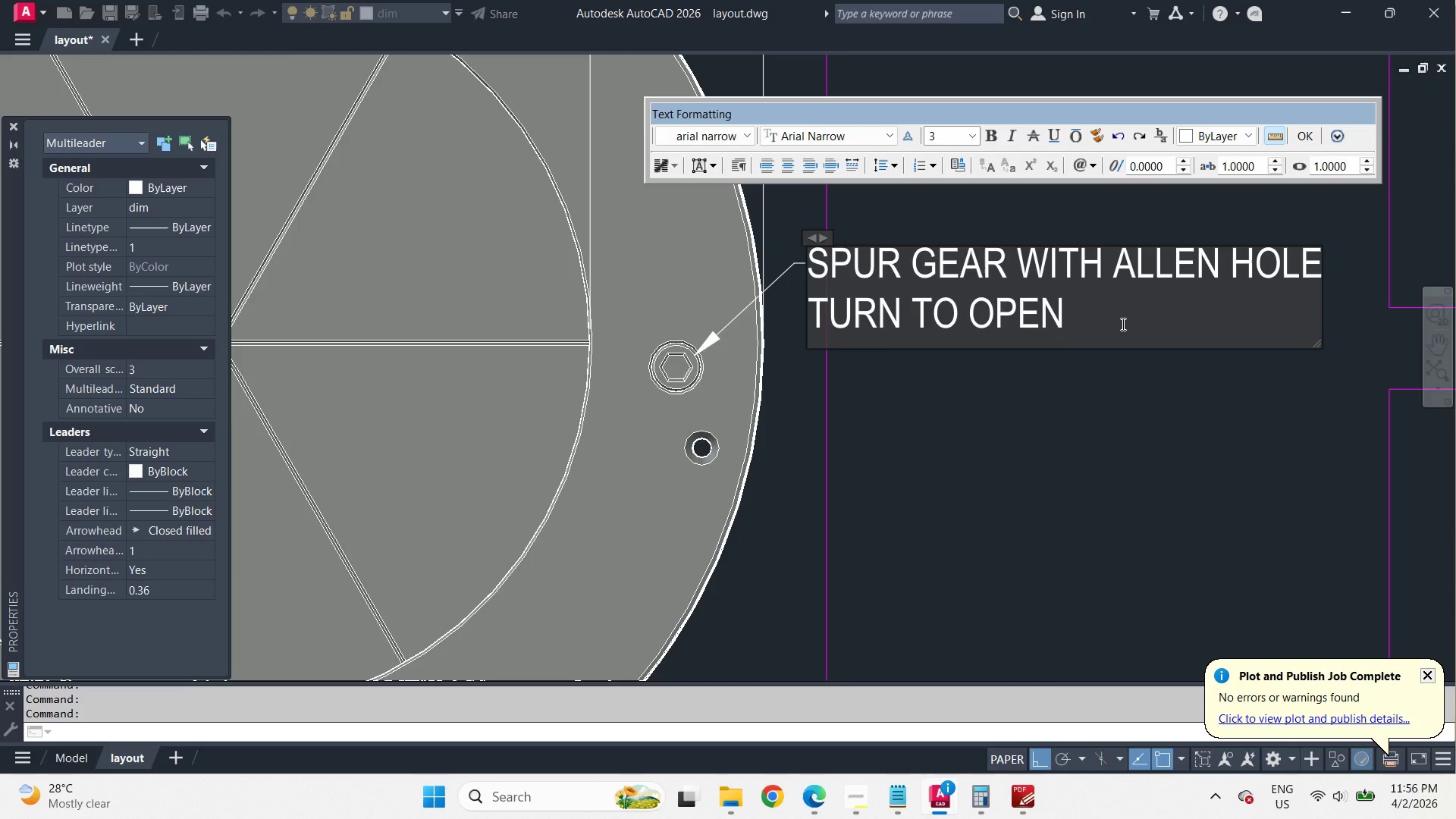 
key(Space)
 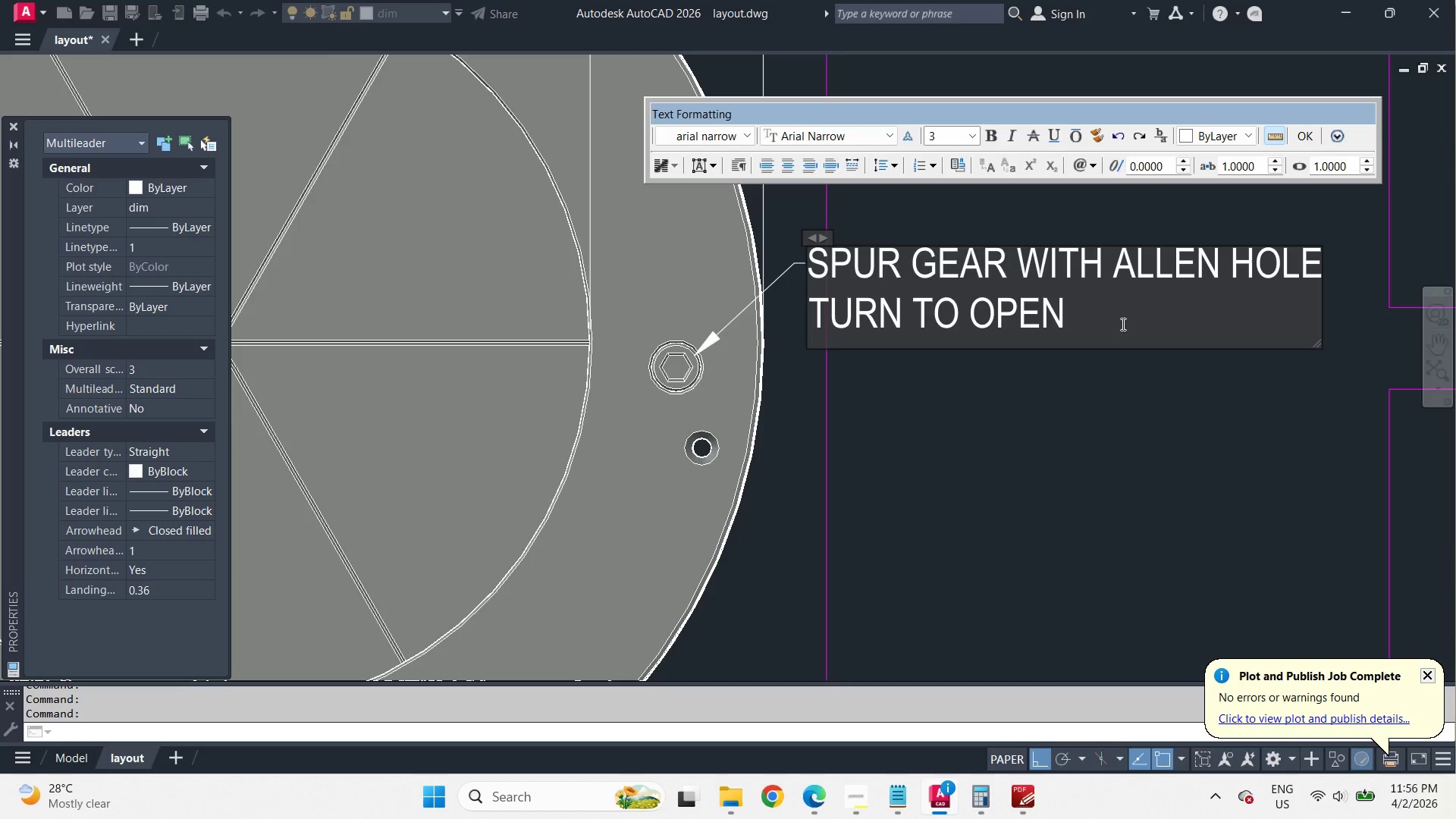 
wait(6.11)
 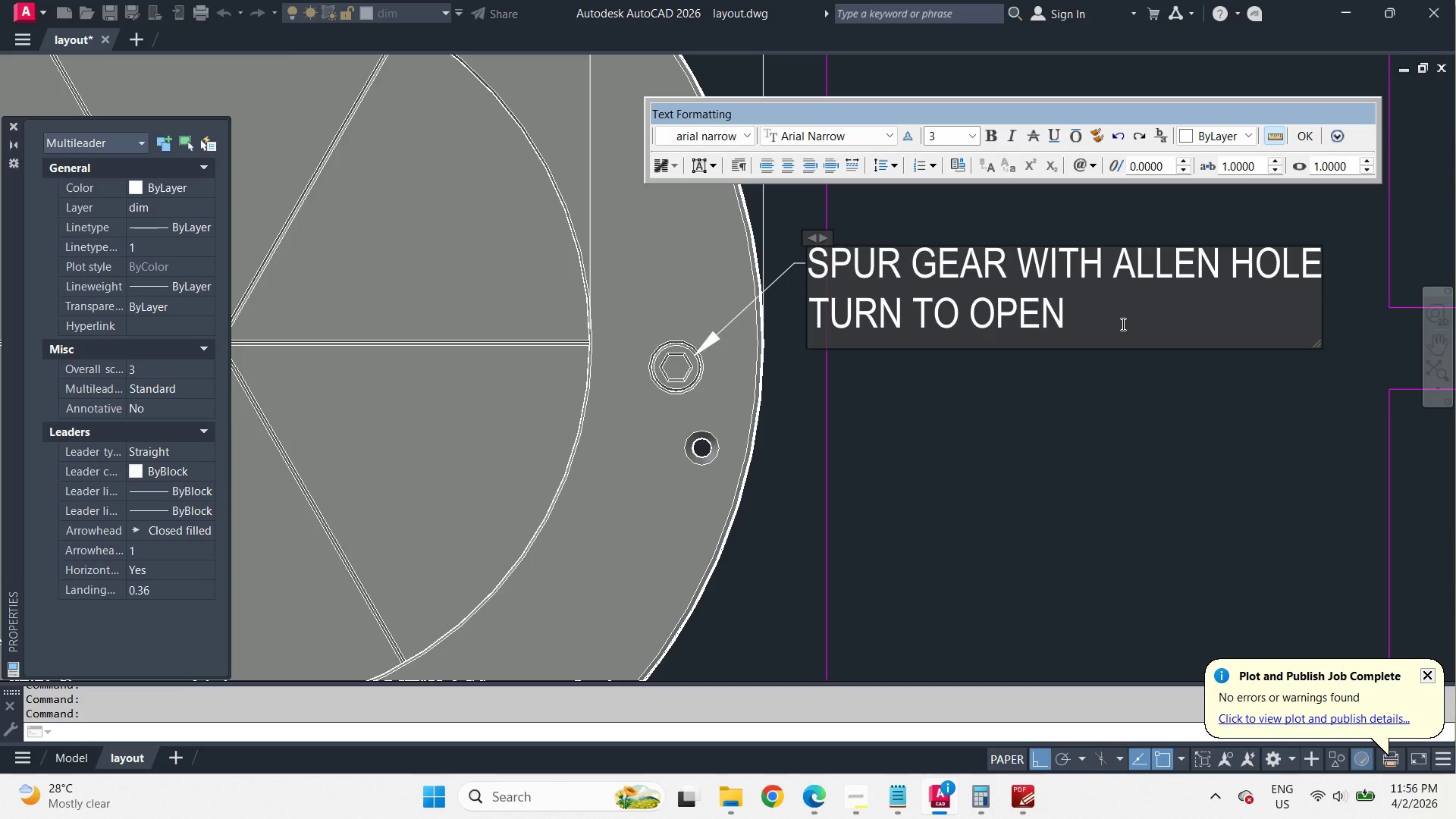 
left_click([847, 801])